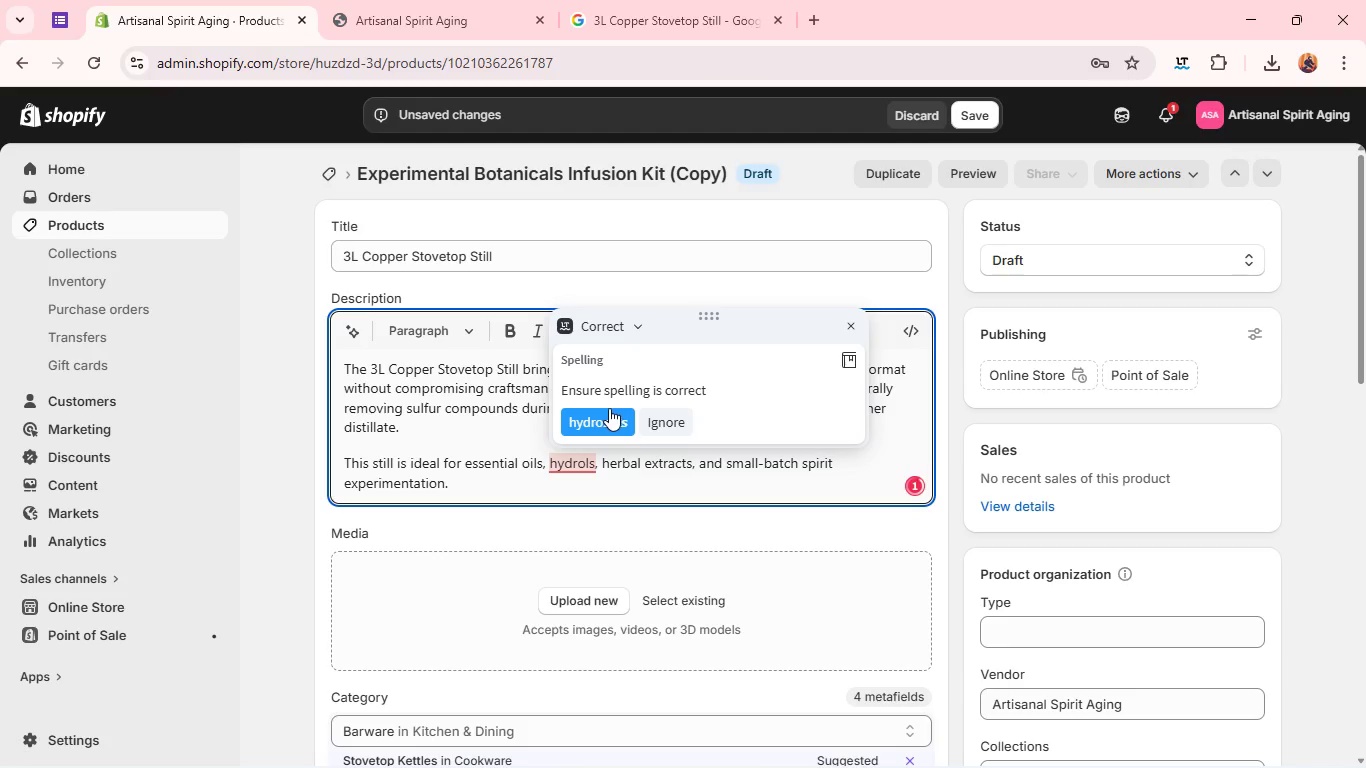 
left_click([609, 408])
 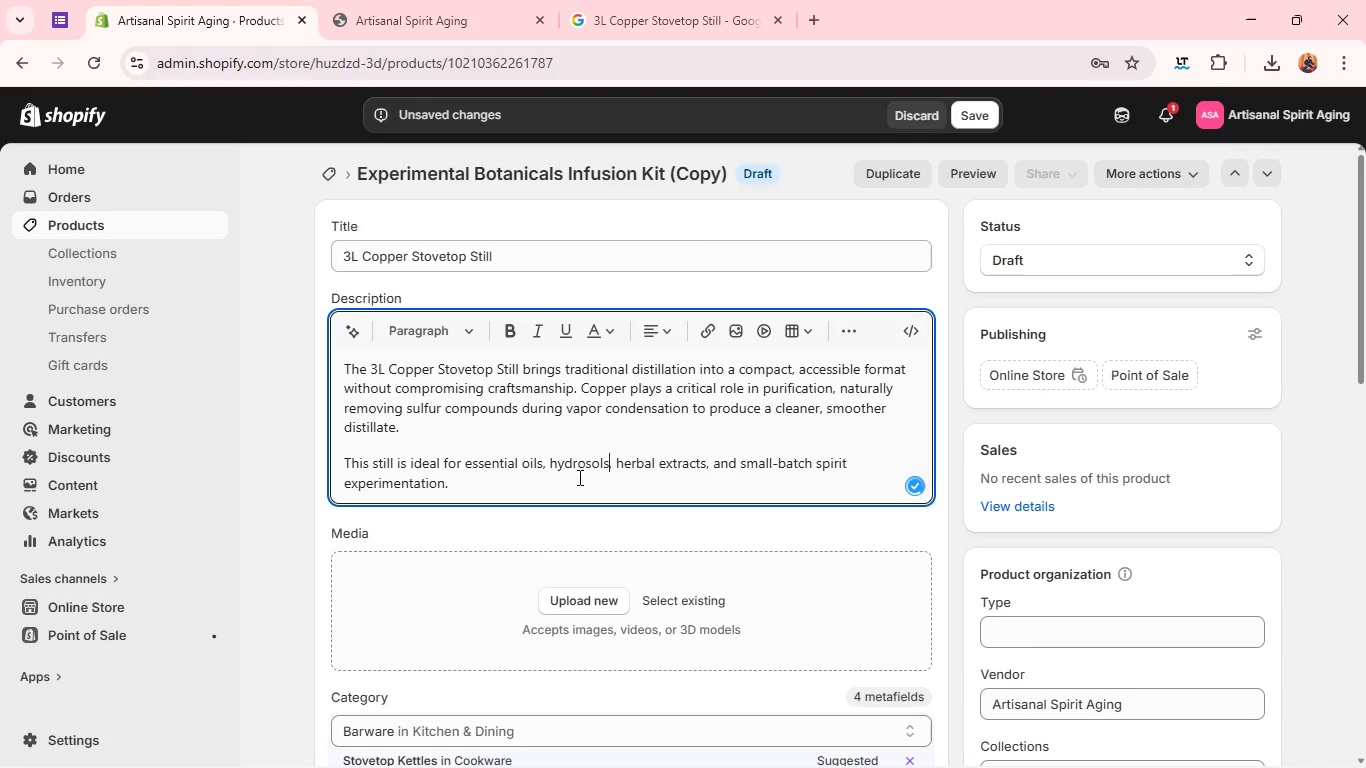 
left_click([578, 482])
 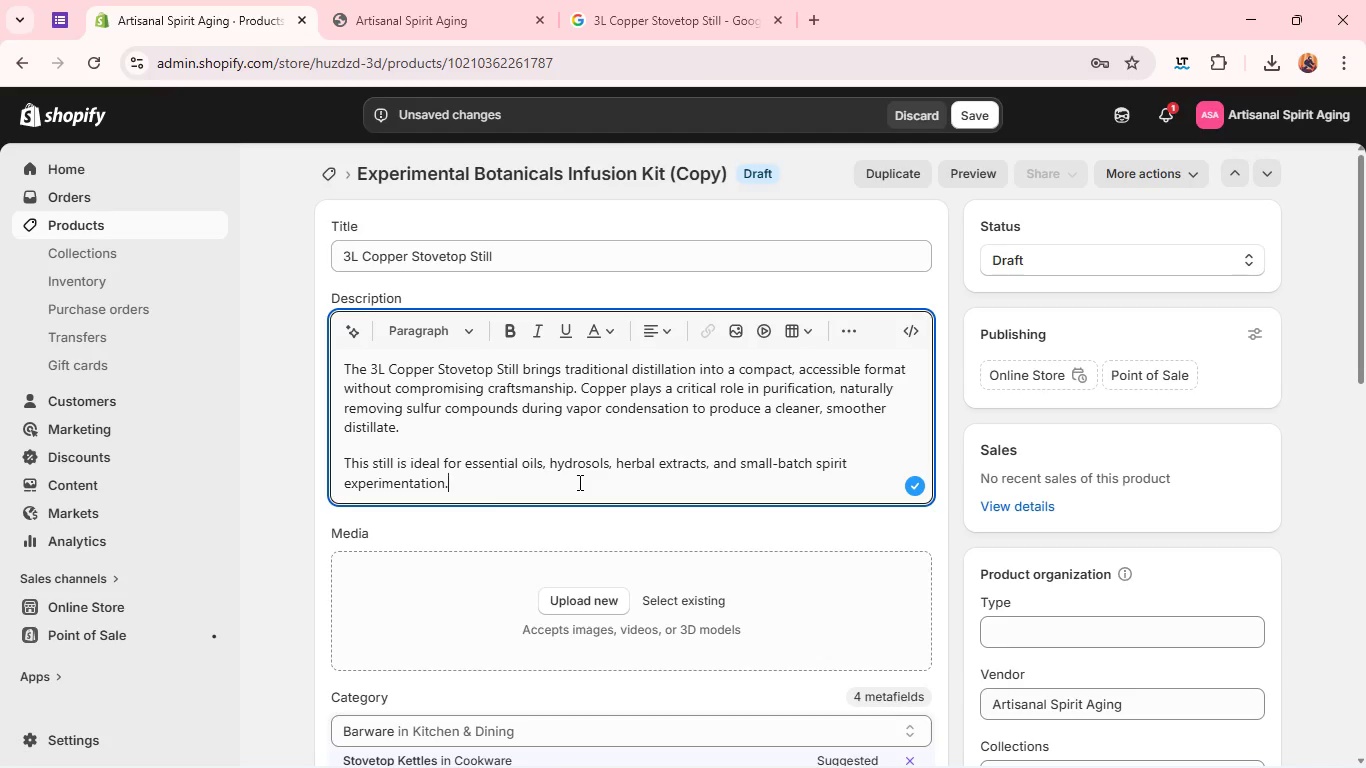 
type( Its compact size makes it suiu)
key(Backspace)
type(table for controlled, iterative distillation o)
key(Backspace)
type(processess where pres)
key(Backspace)
type(cis)
 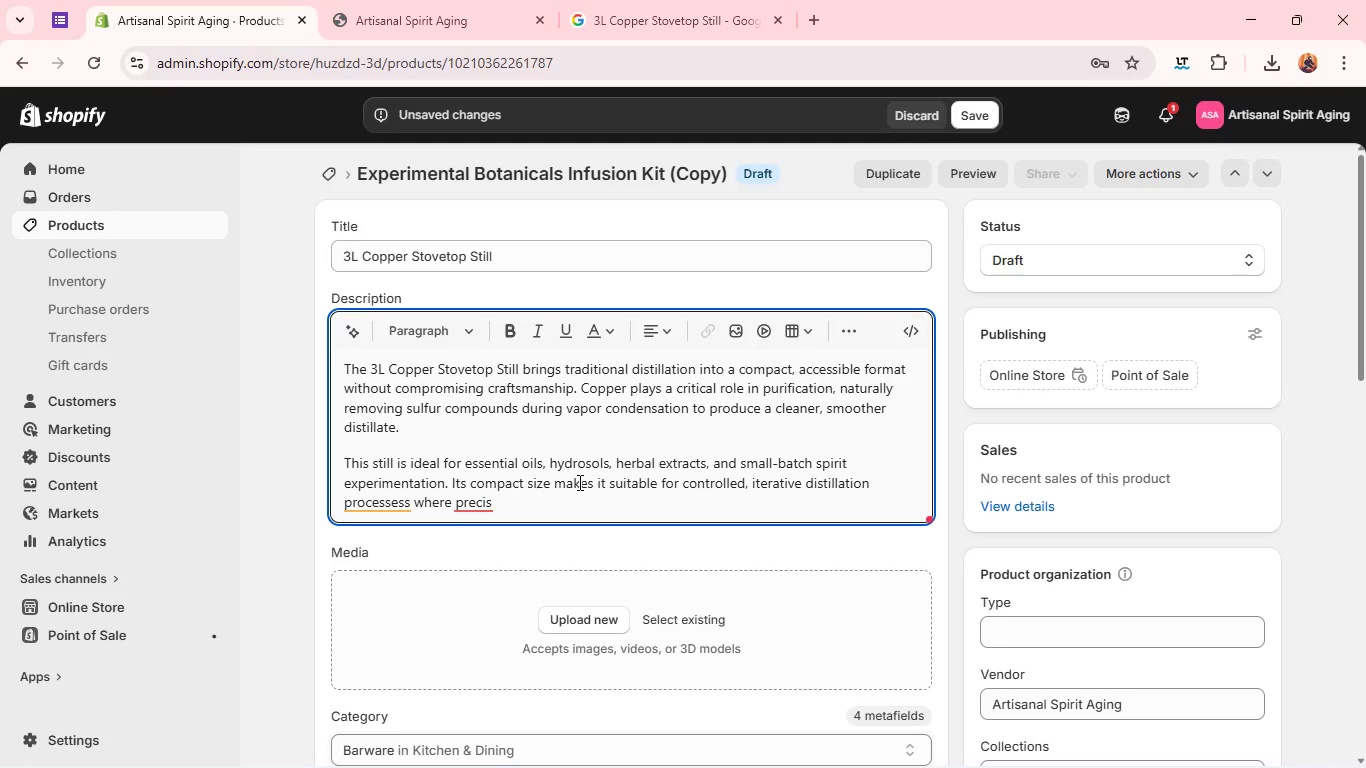 
type(ion matters more than volume. )
 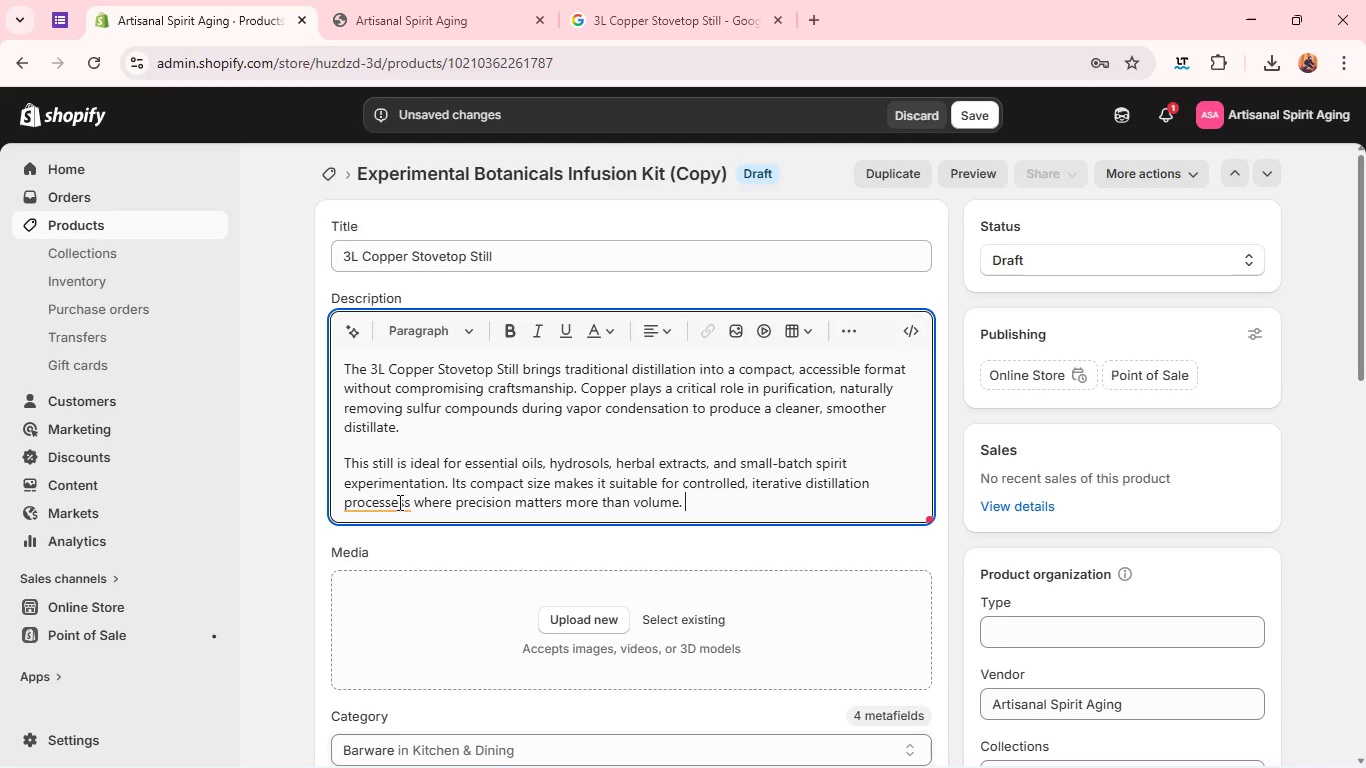 
left_click([396, 503])
 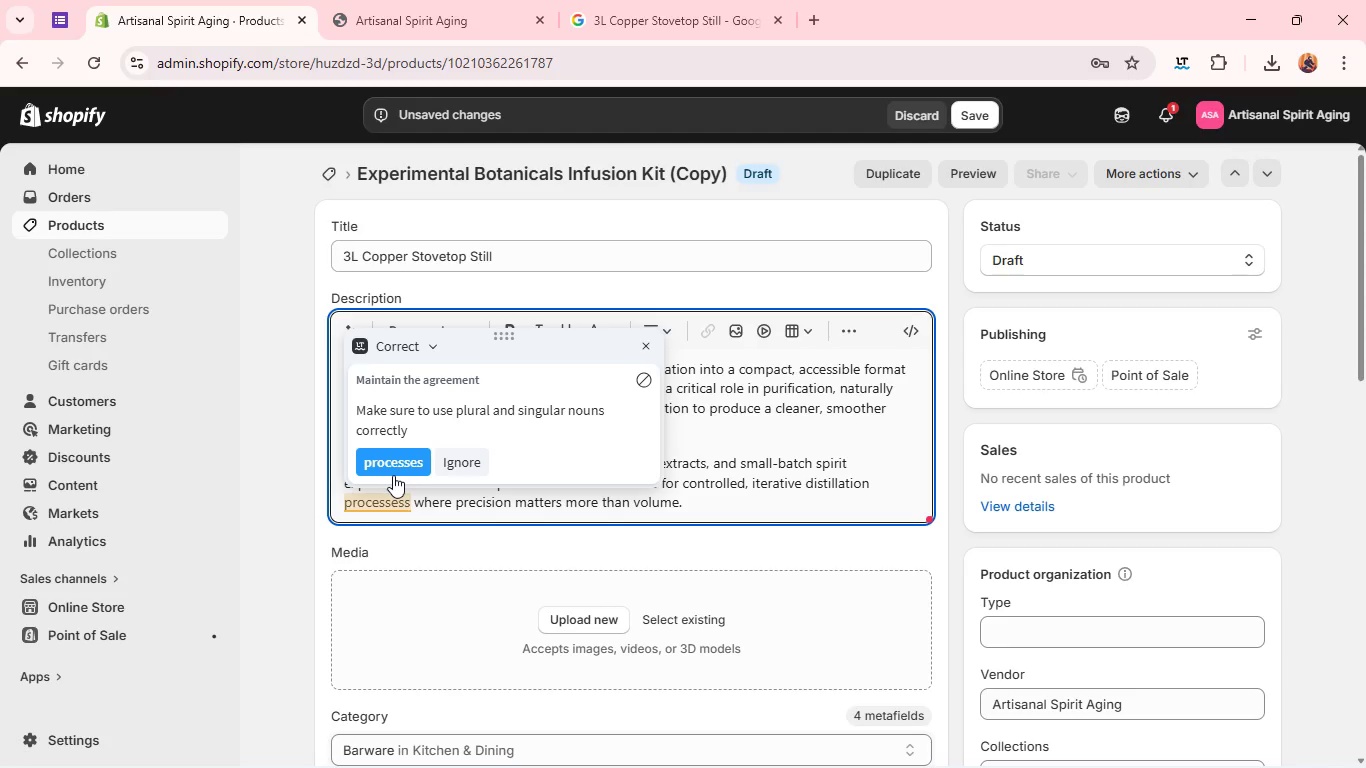 
left_click([393, 475])
 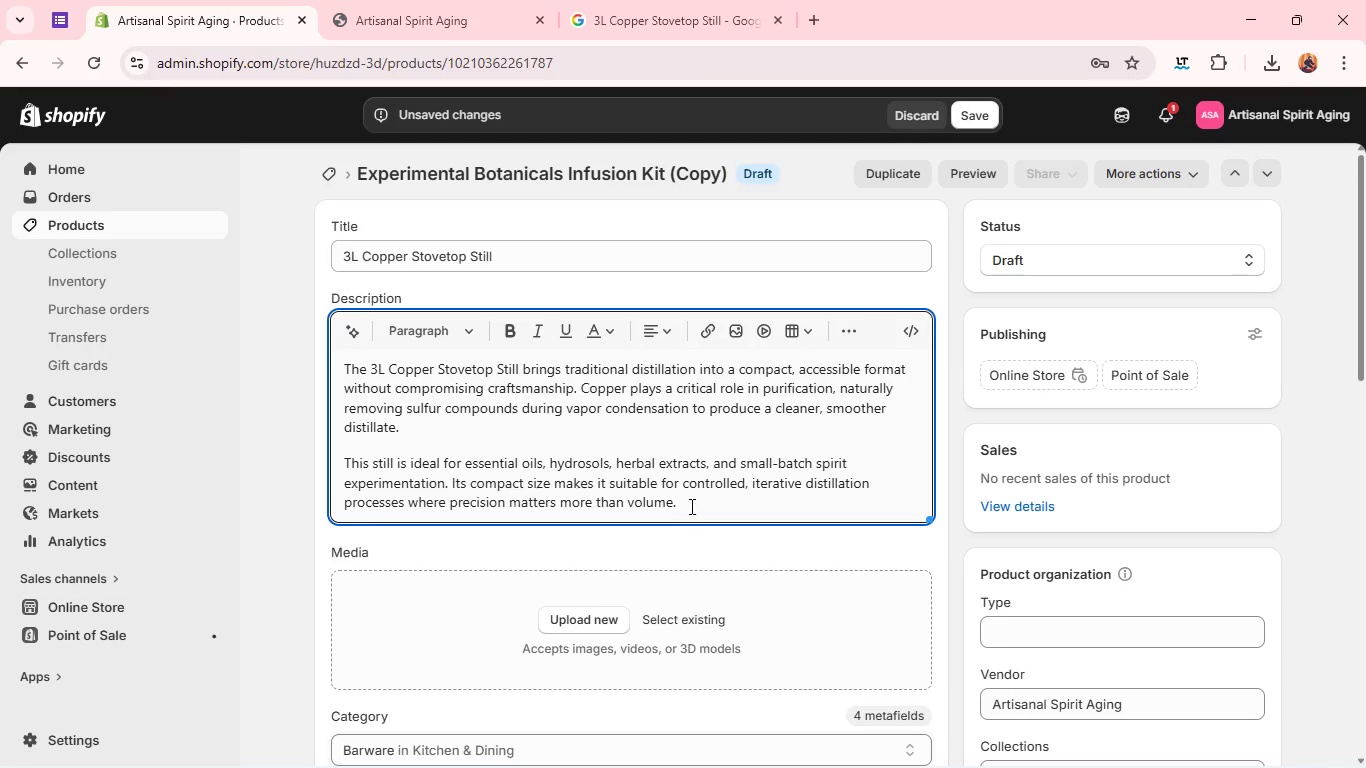 
left_click([694, 506])
 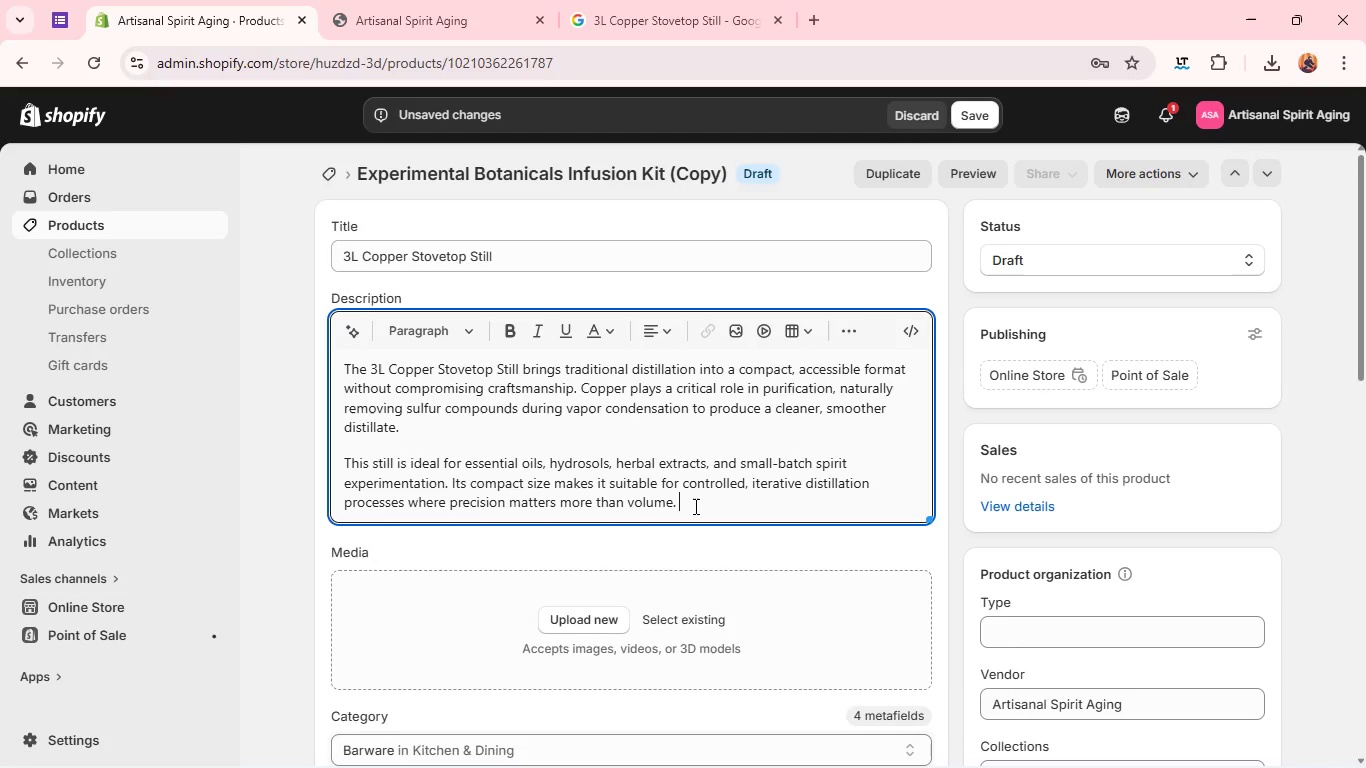 
key(Enter)
 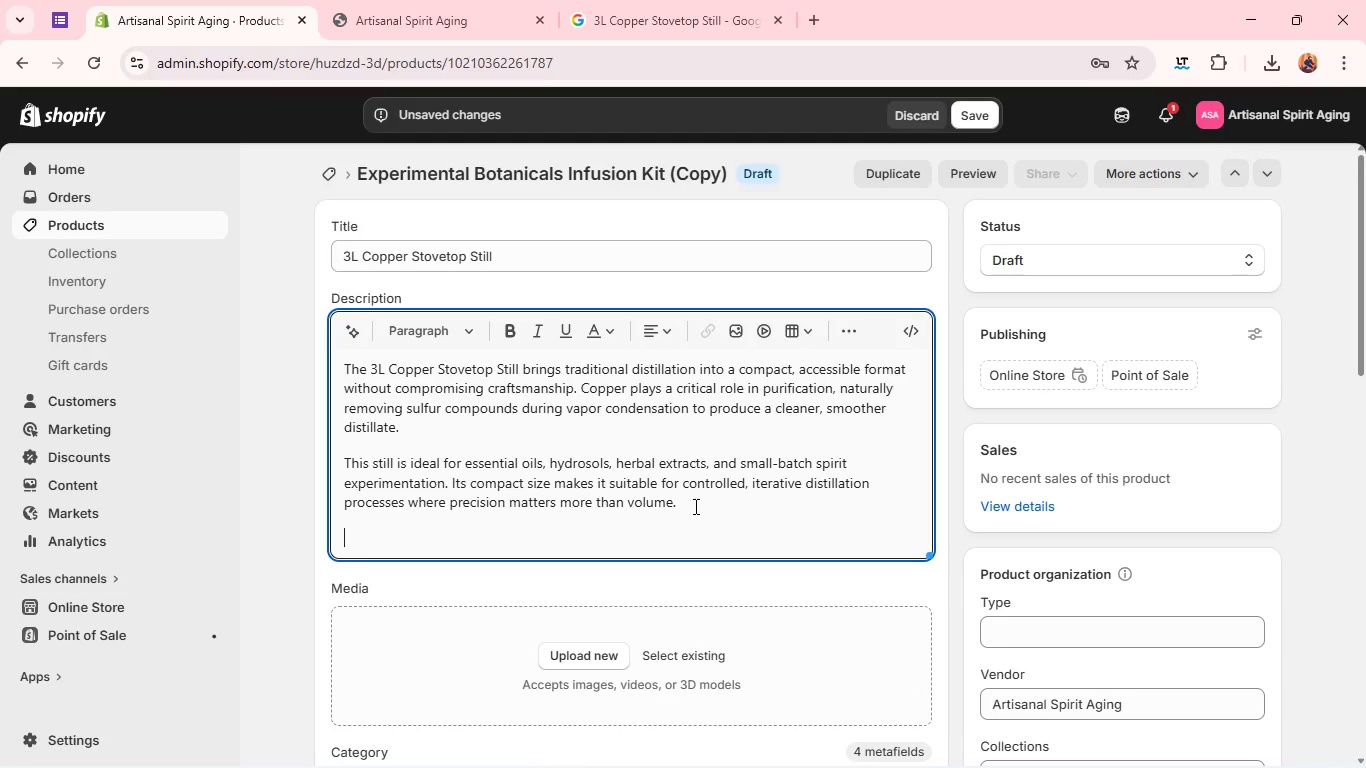 
type(A functional distillation tool rooted in centuries )
 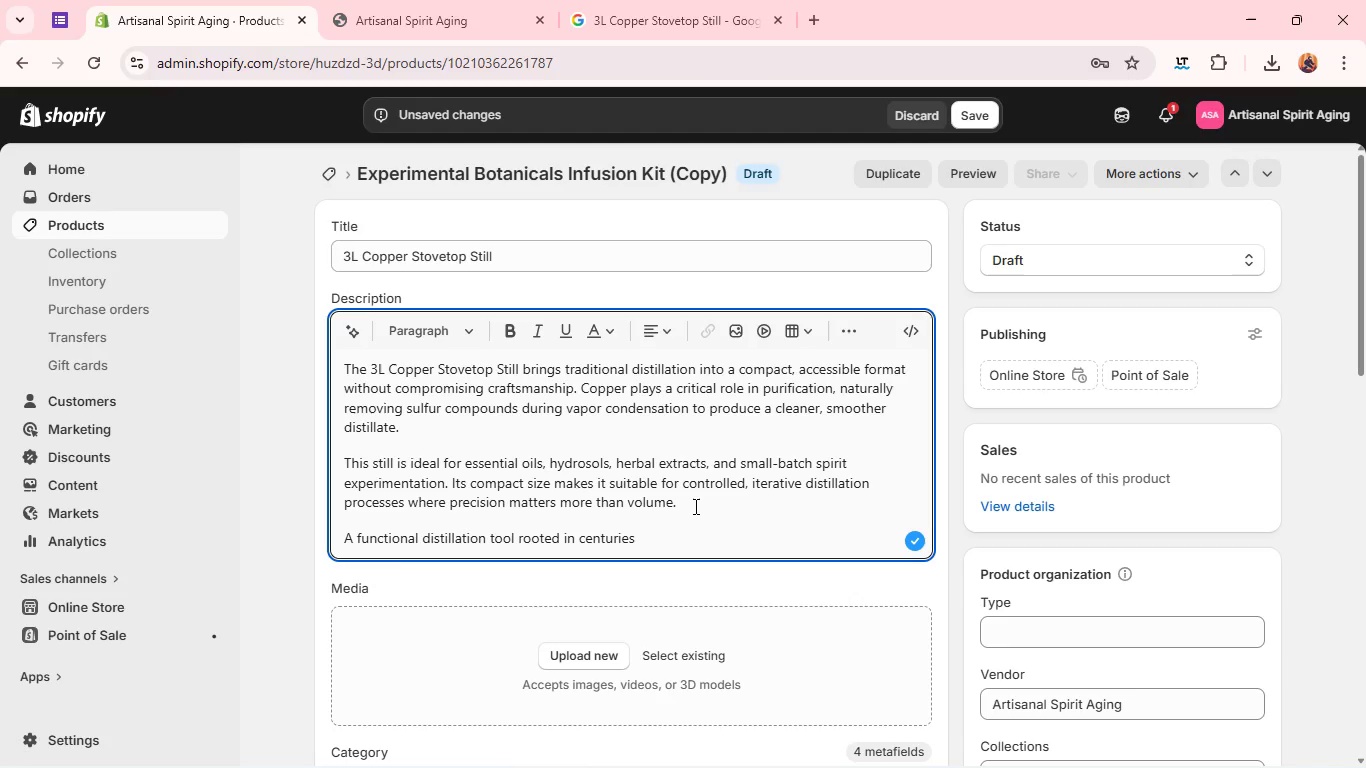 
wait(6.39)
 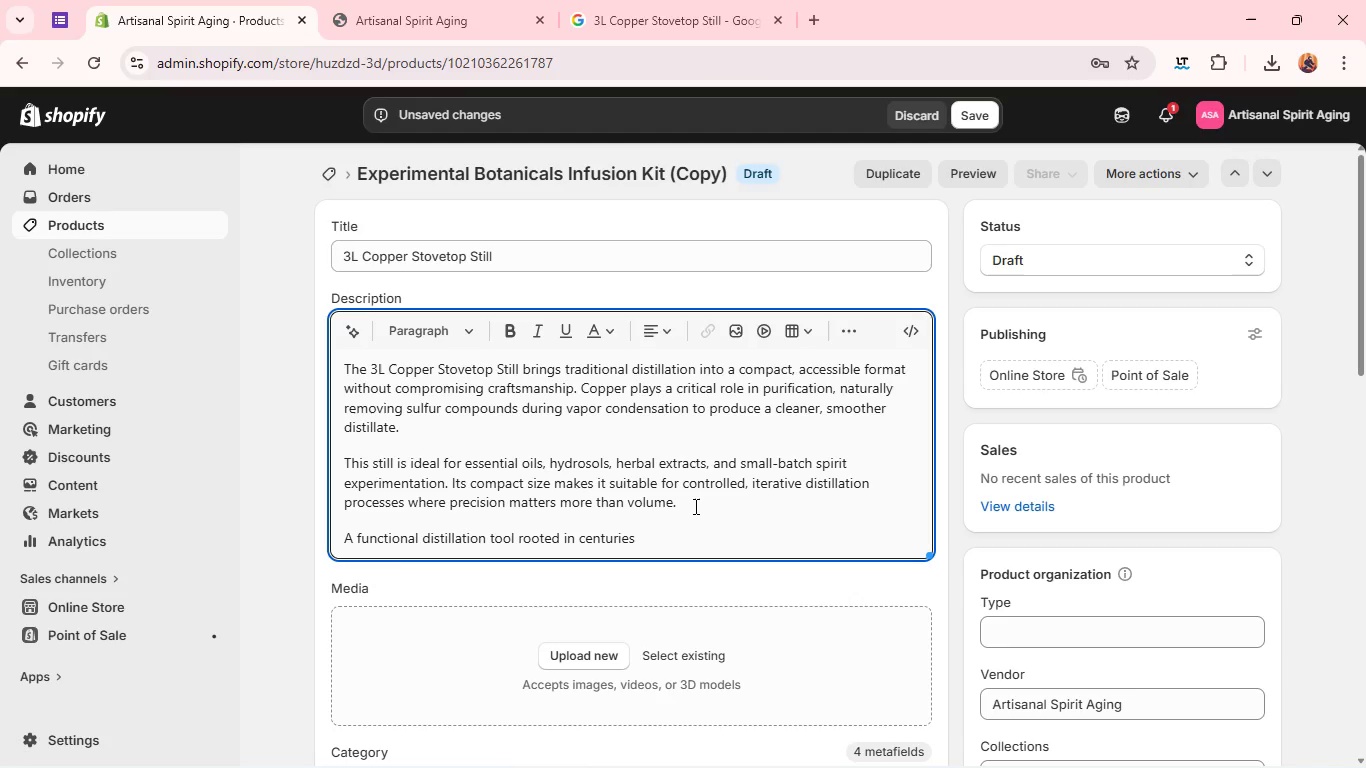 
type(of coo)
key(Backspace)
type(pper stovetop still for home distillation)
 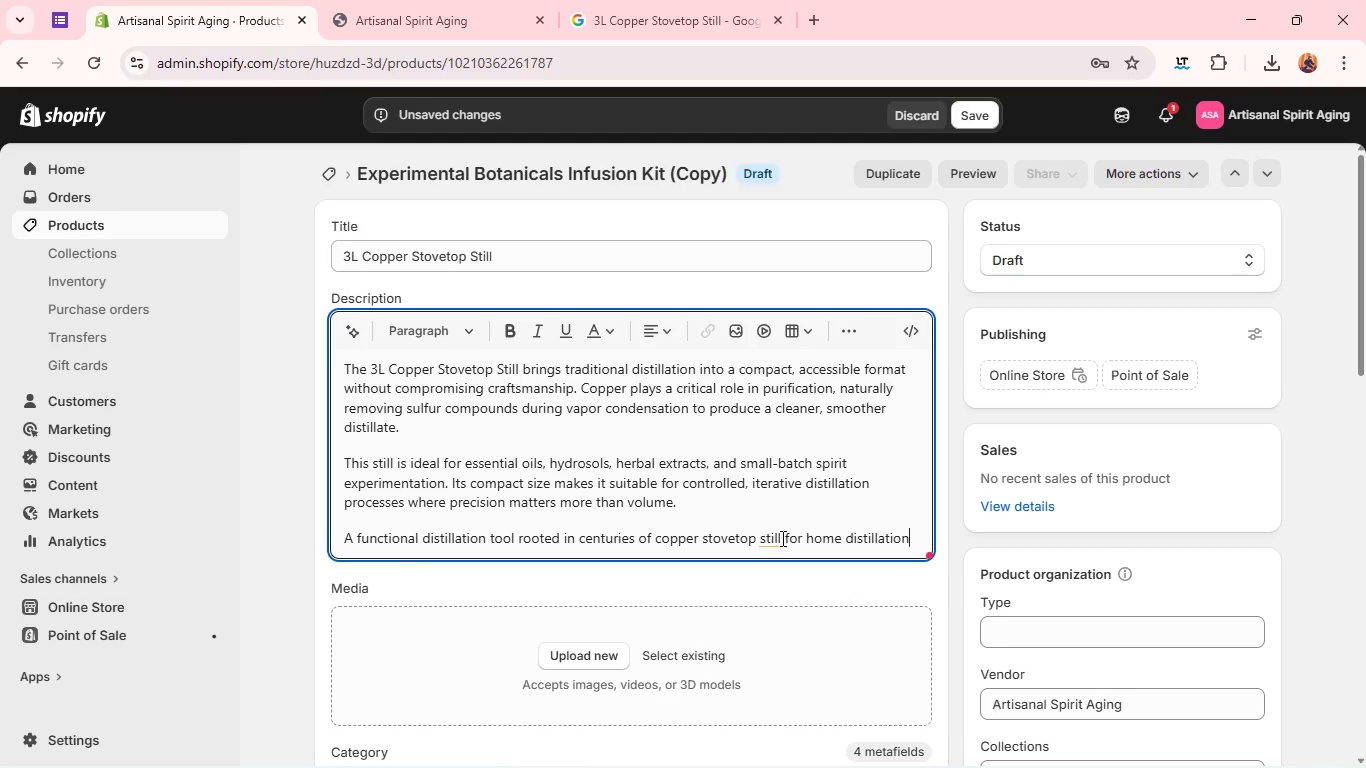 
left_click([781, 538])
 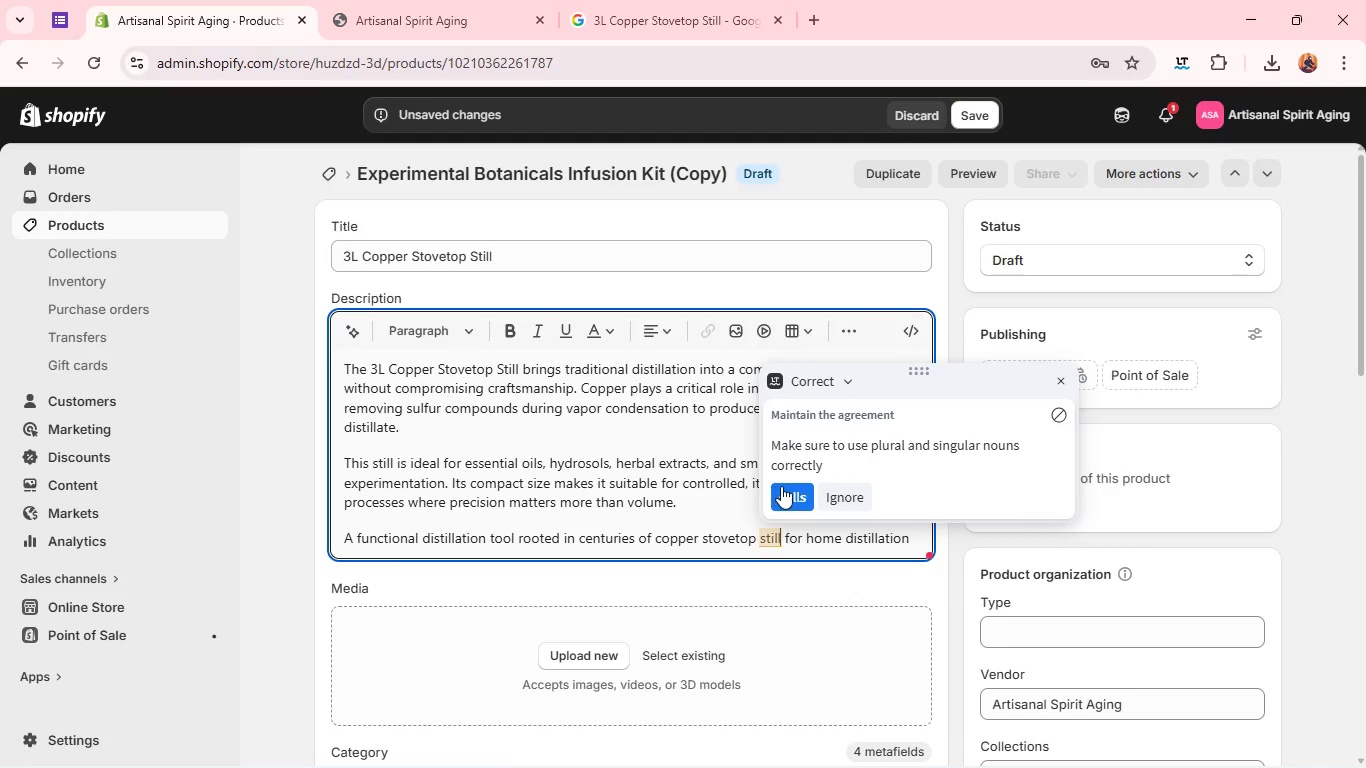 
left_click([781, 486])
 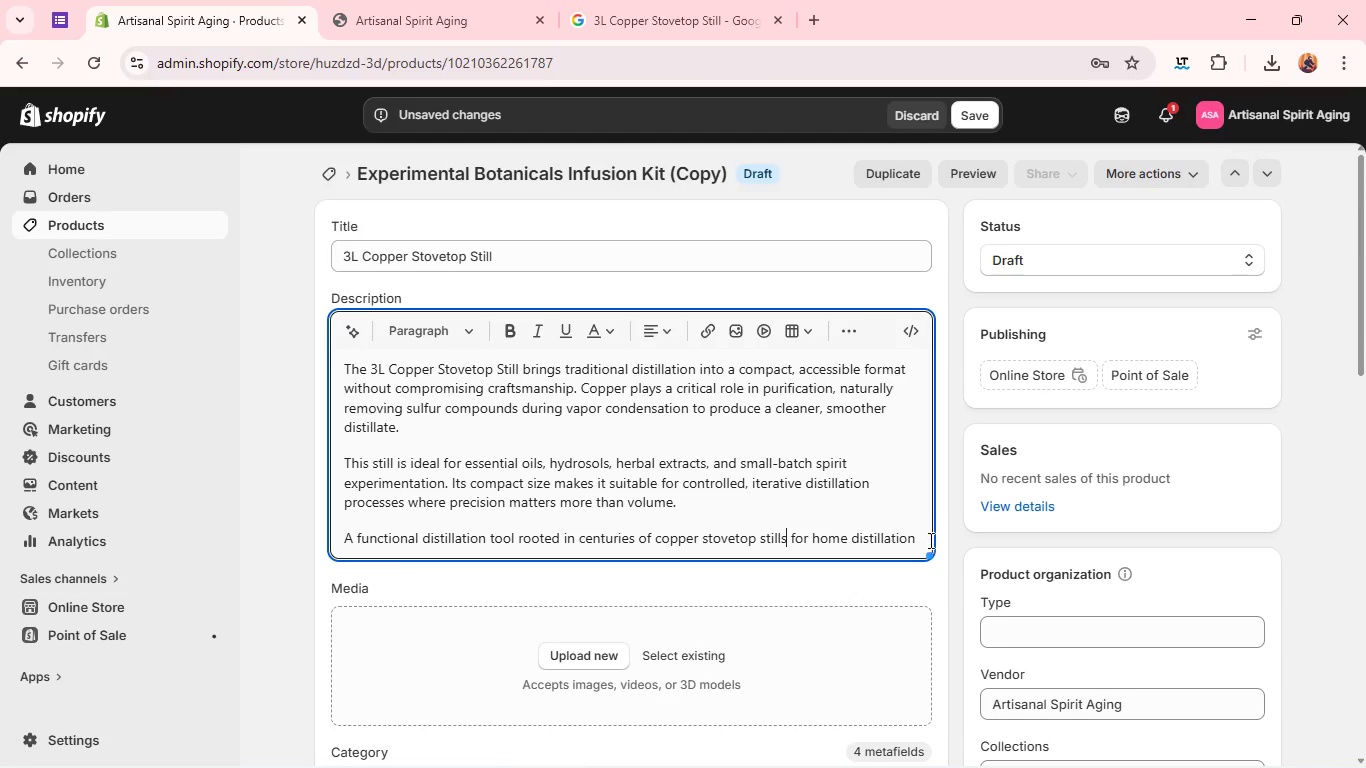 
left_click([922, 534])
 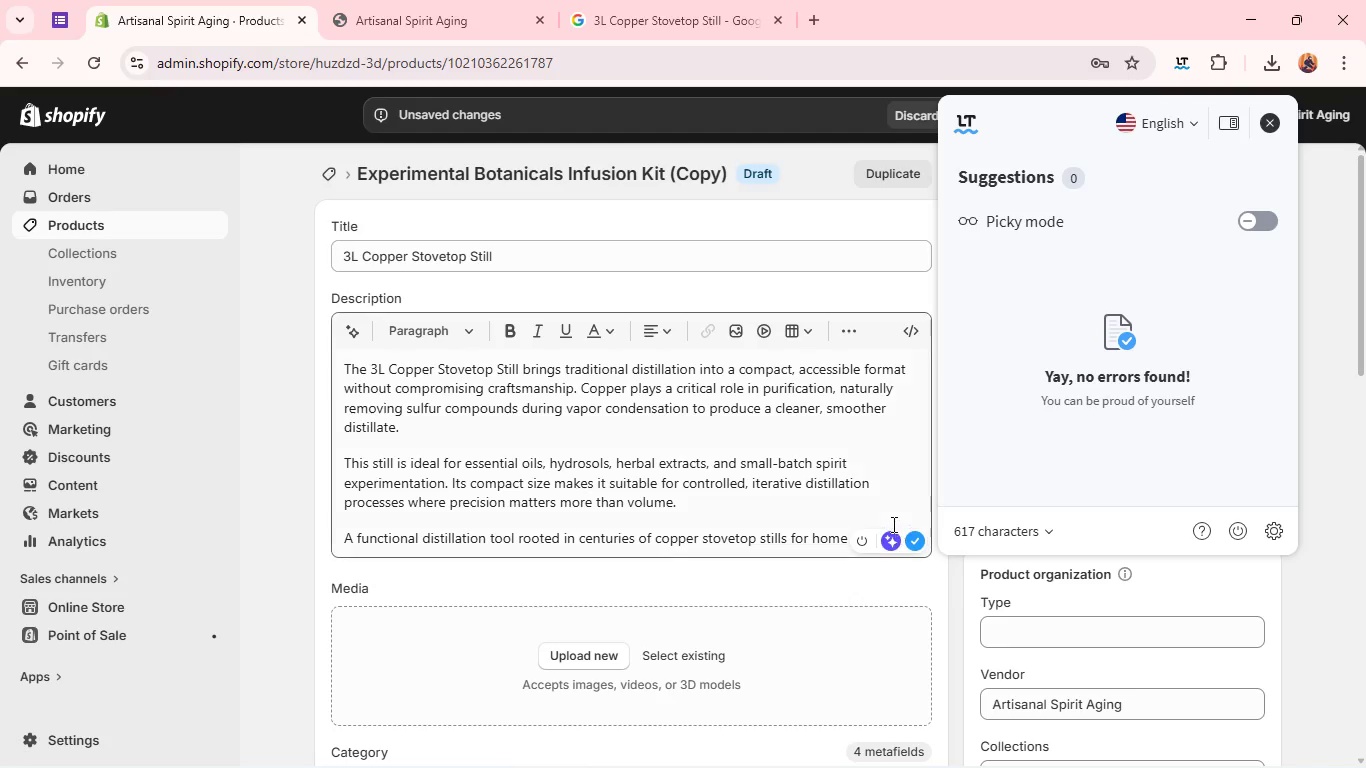 
left_click([892, 521])
 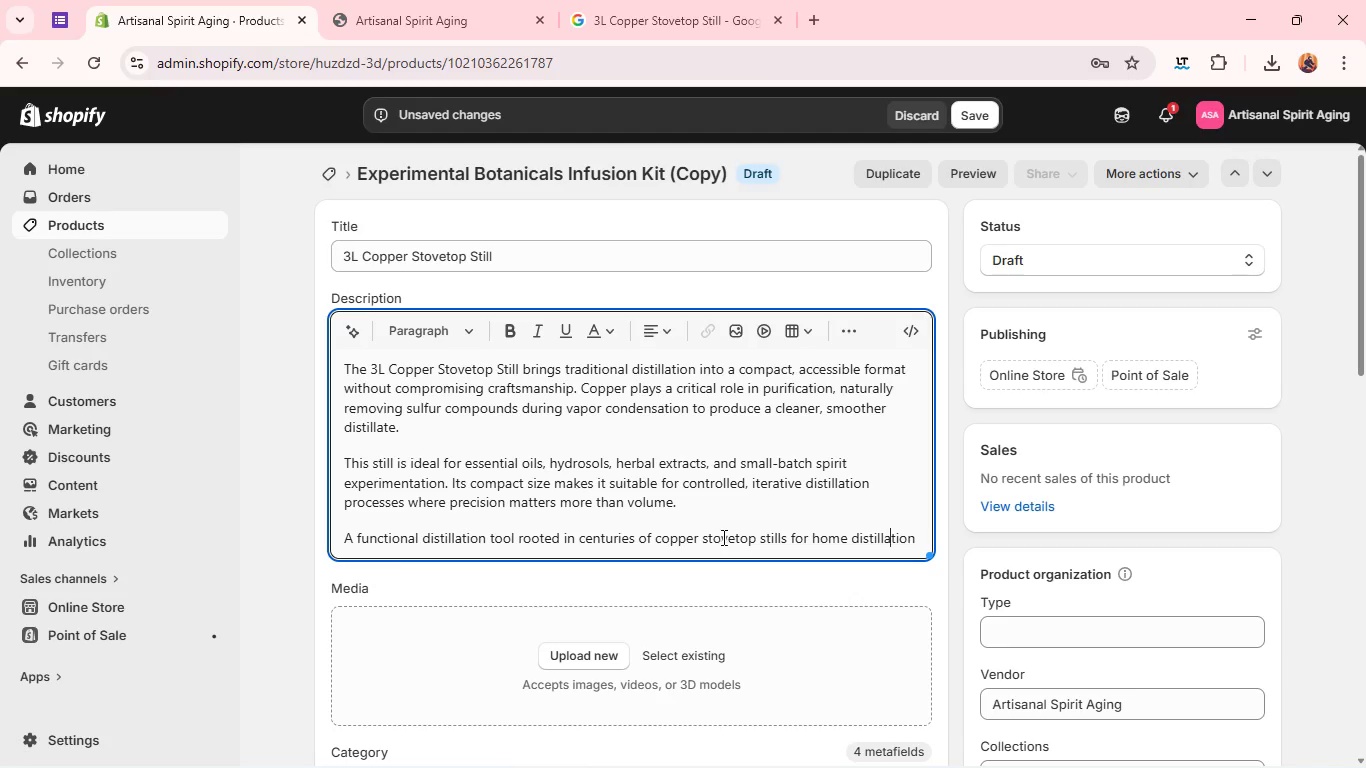 
wait(12.01)
 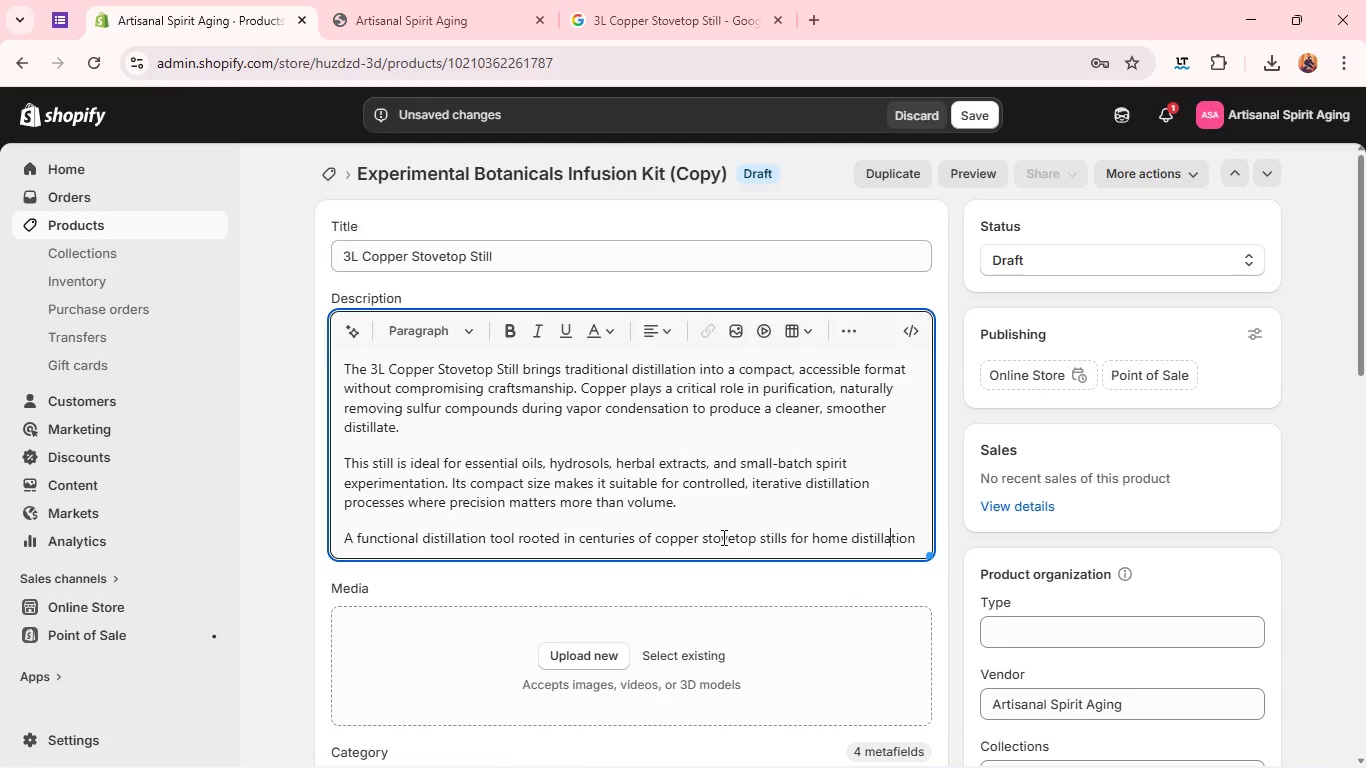 
left_click_drag(start_coordinate=[704, 535], to_coordinate=[1083, 653])
 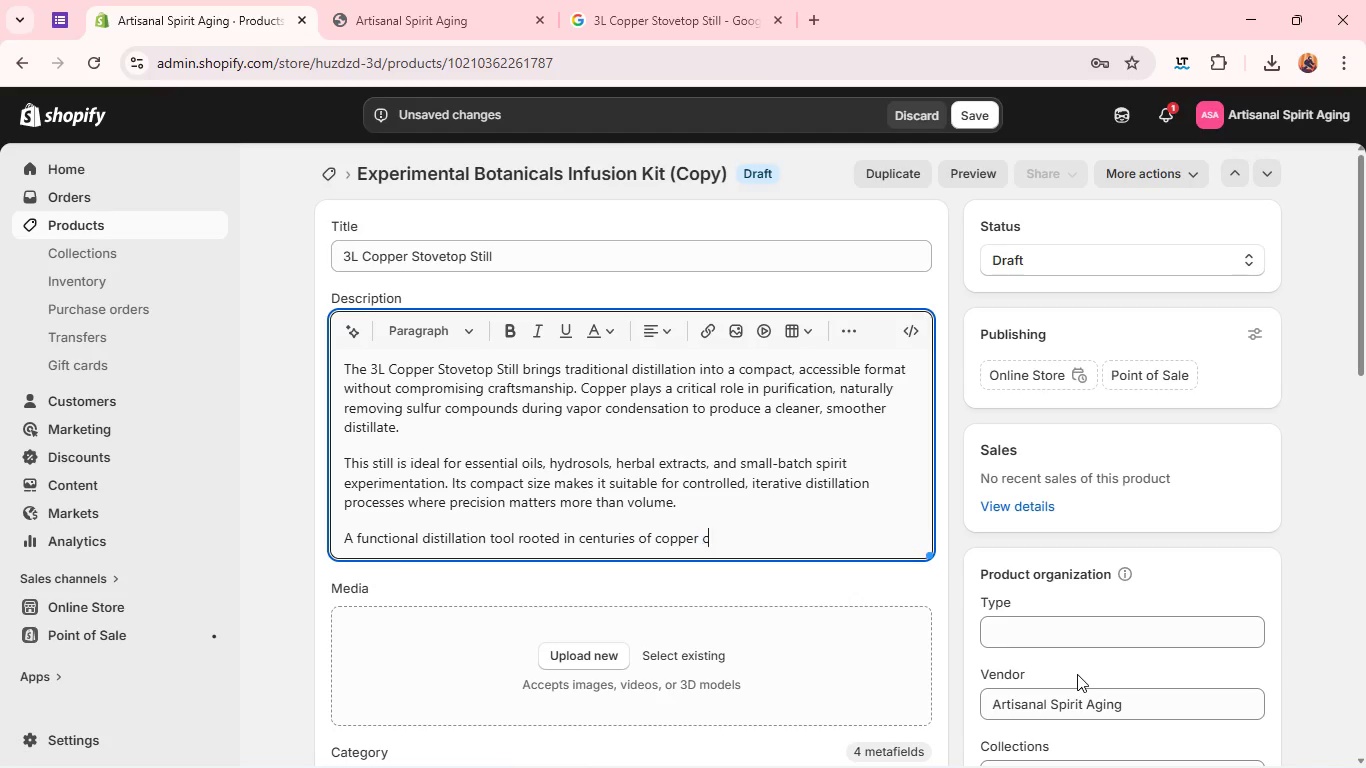 
type(craftsmanship tradition. )
 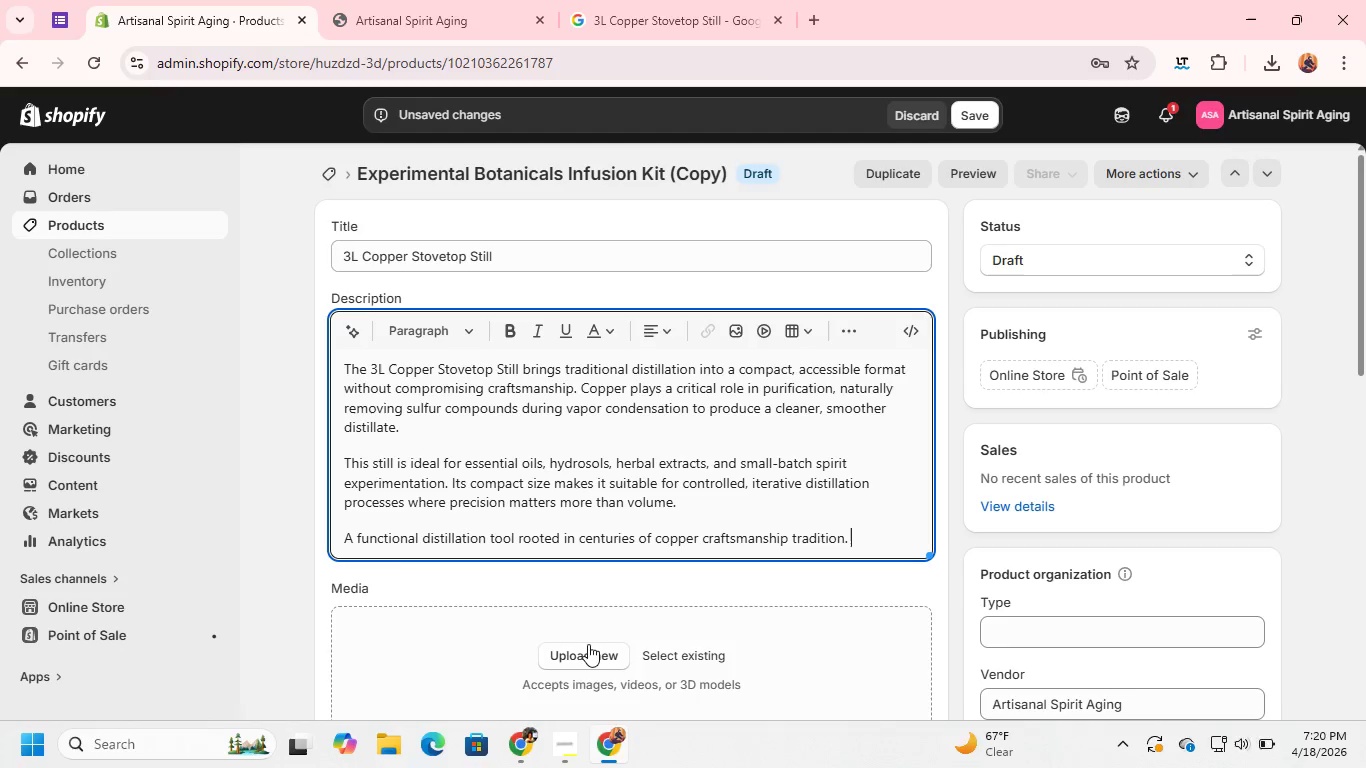 
left_click([587, 659])
 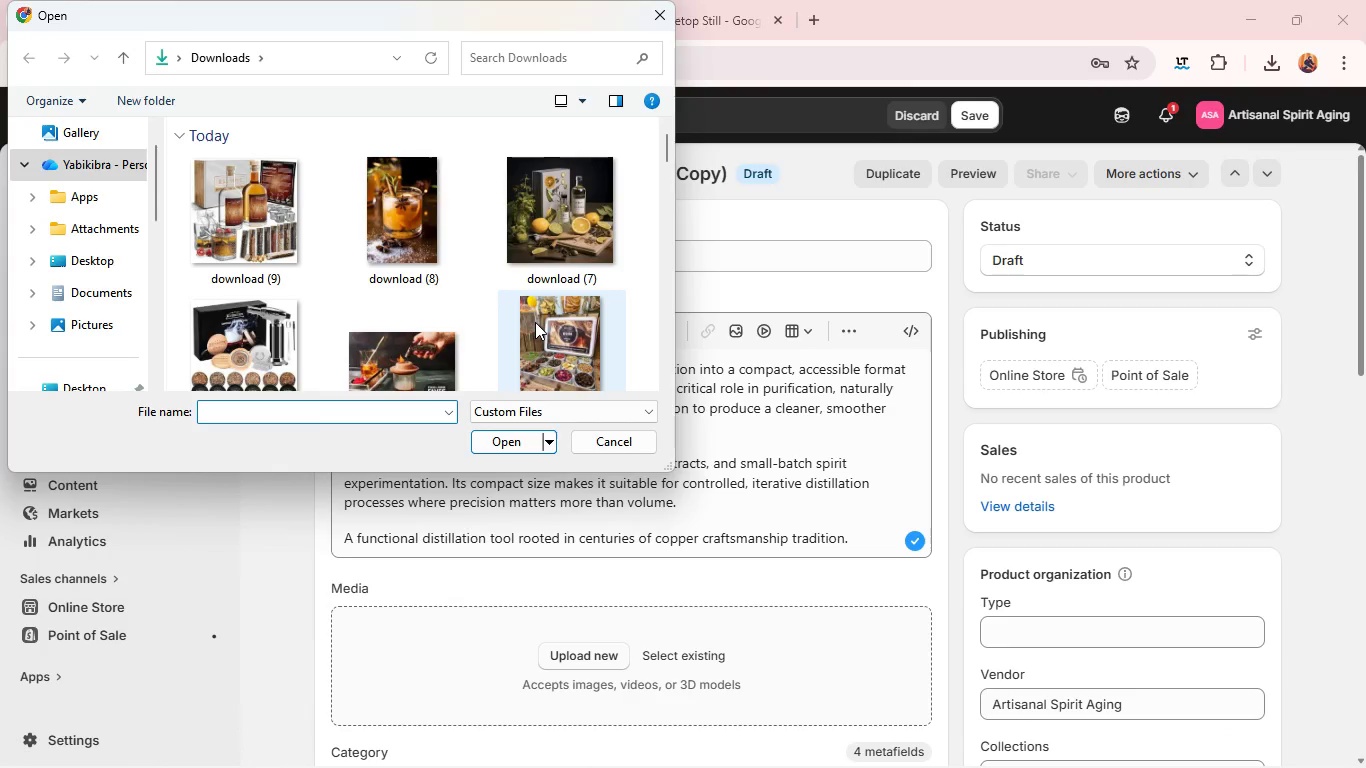 
scroll: coordinate [470, 276], scroll_direction: down, amount: 7.0
 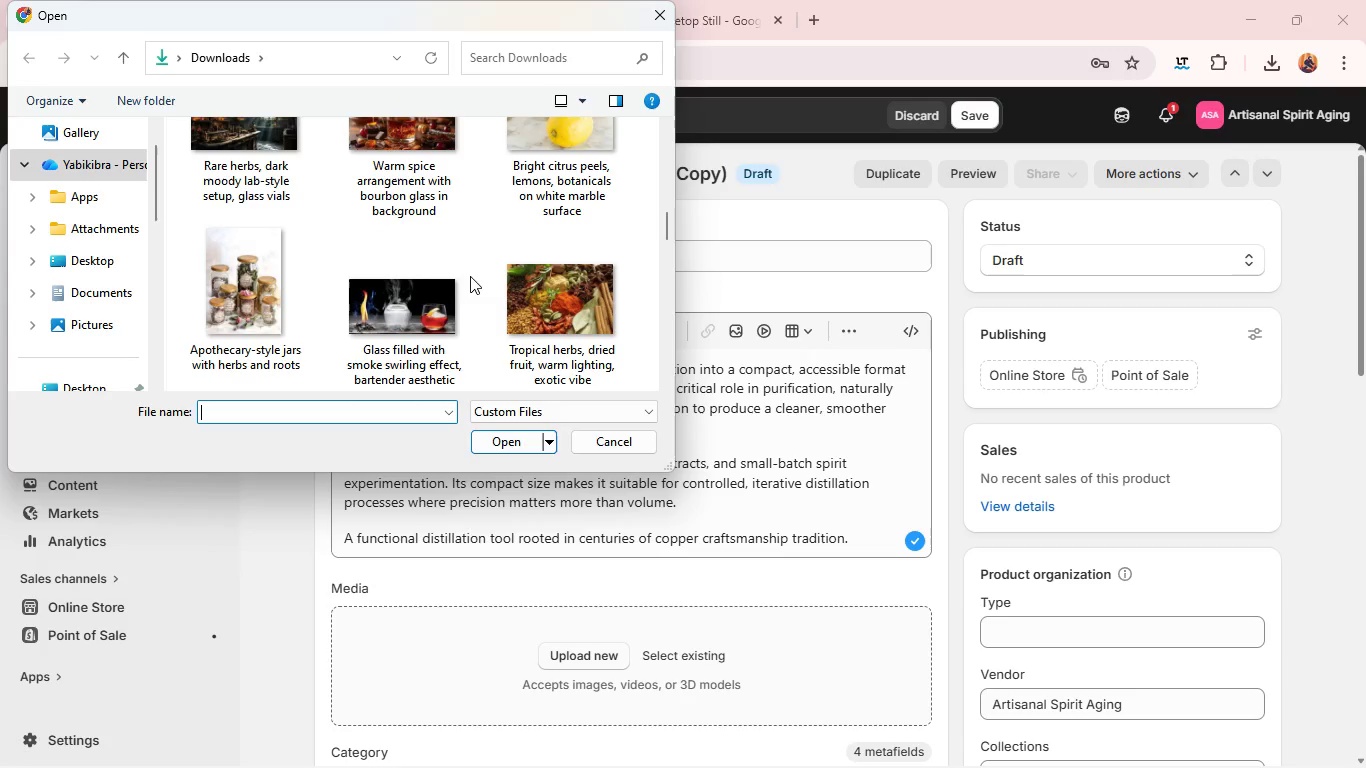 
scroll: coordinate [470, 276], scroll_direction: none, amount: 0.0
 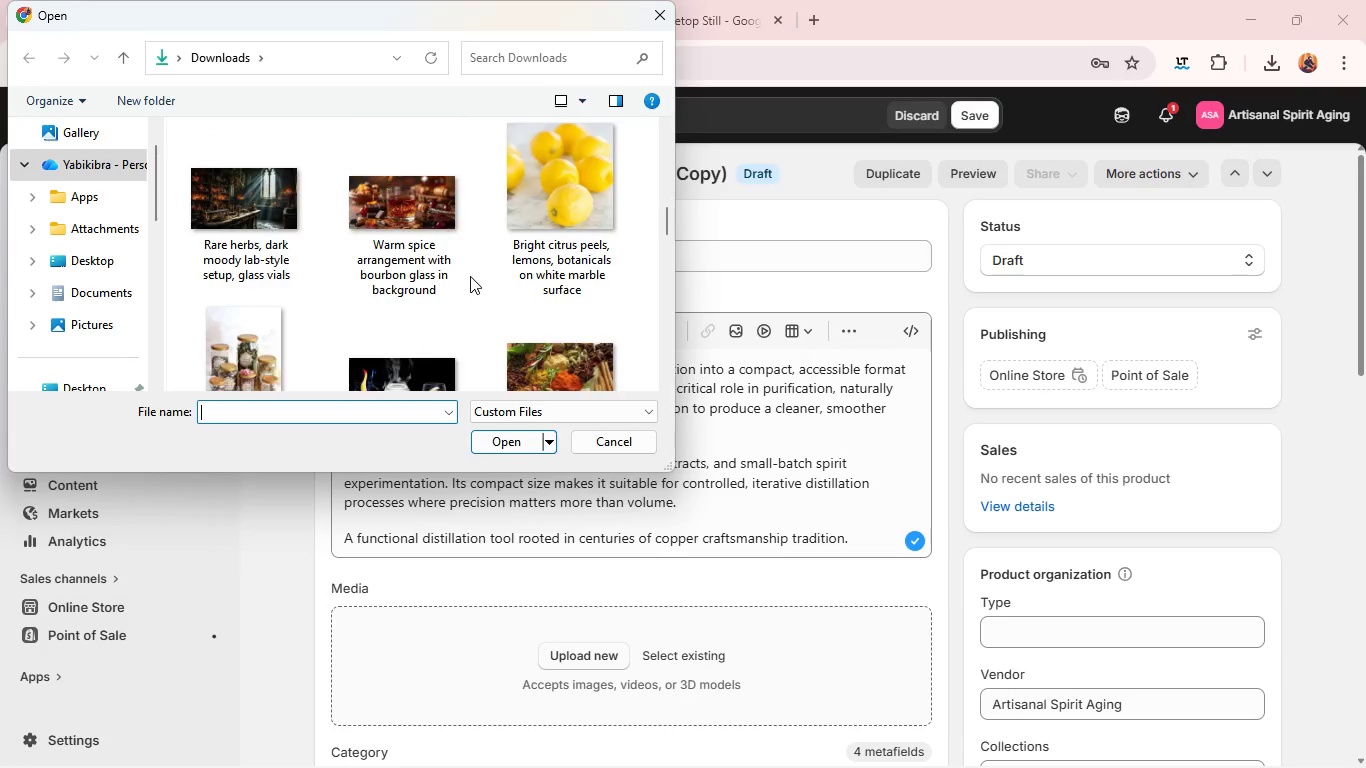 
scroll: coordinate [470, 276], scroll_direction: up, amount: 2.0
 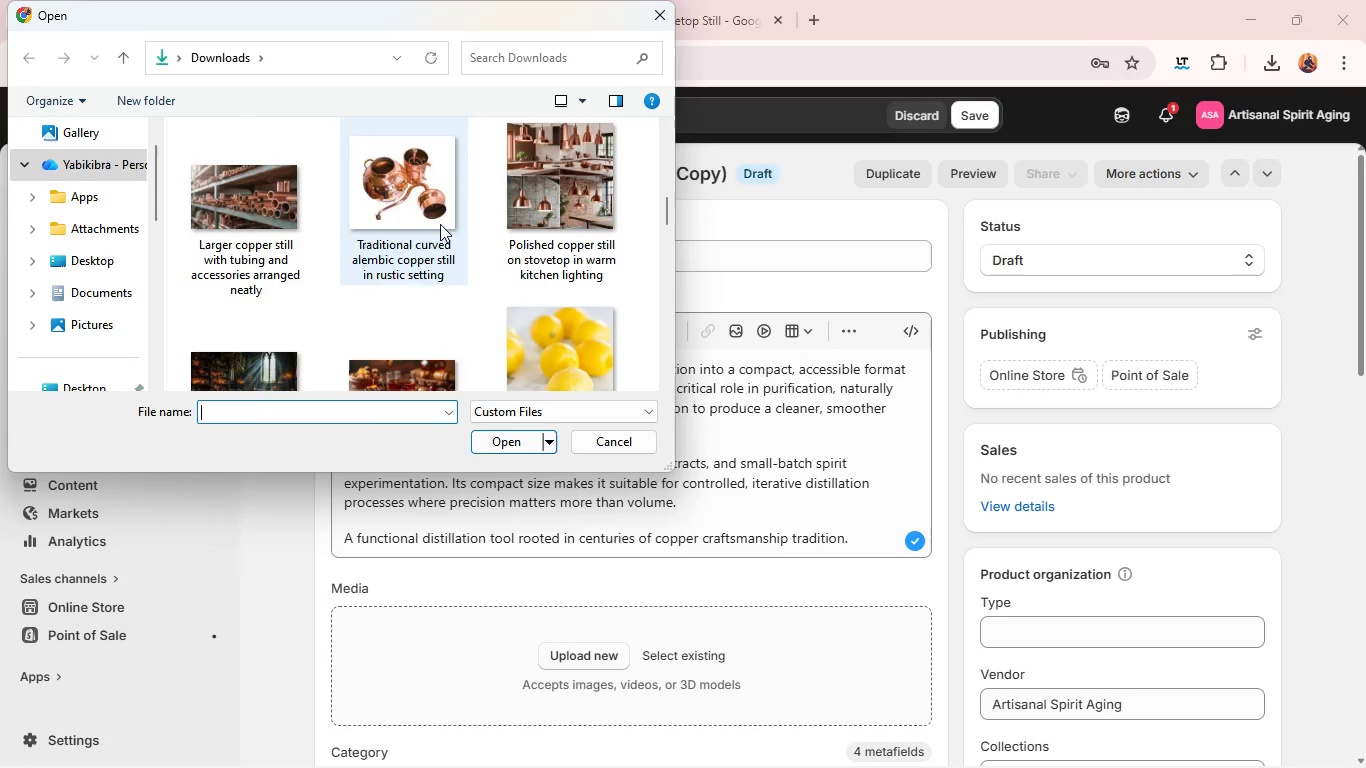 
left_click([440, 224])
 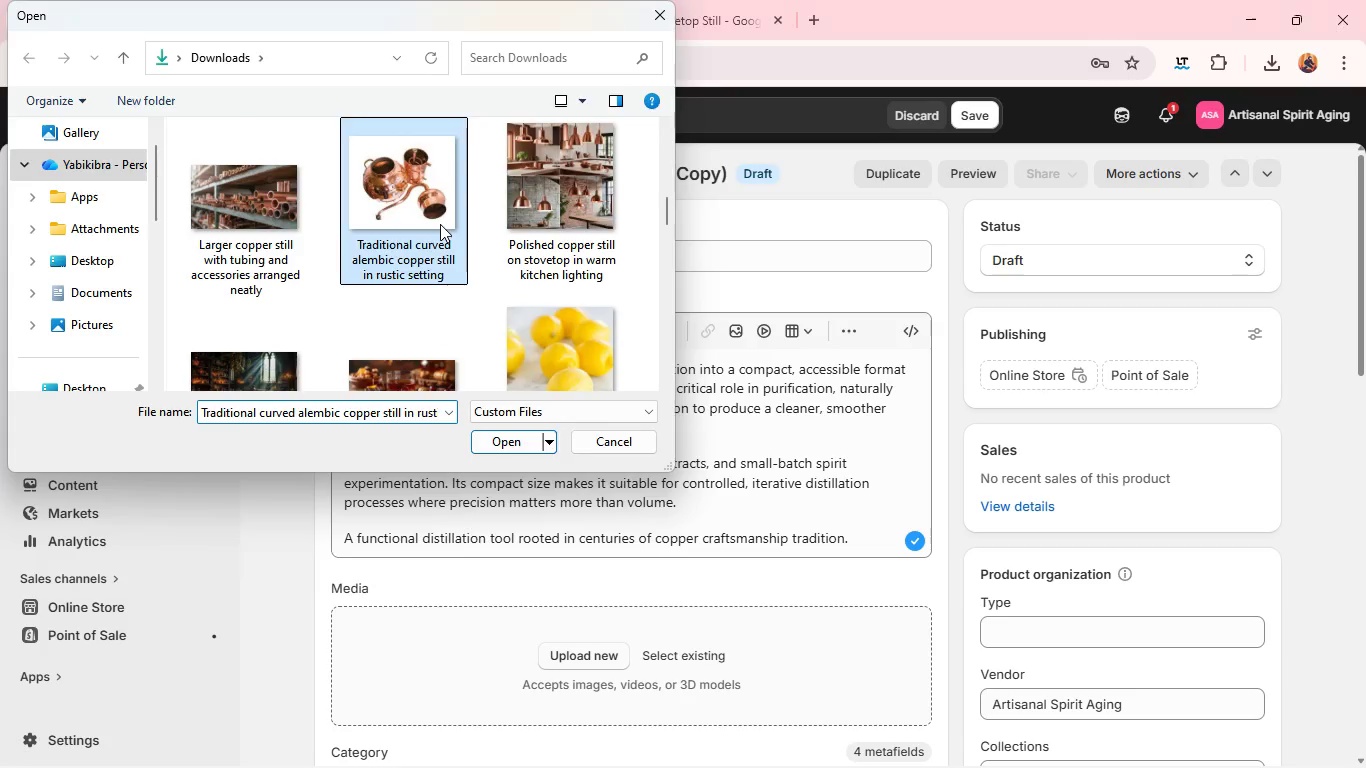 
key(Enter)
 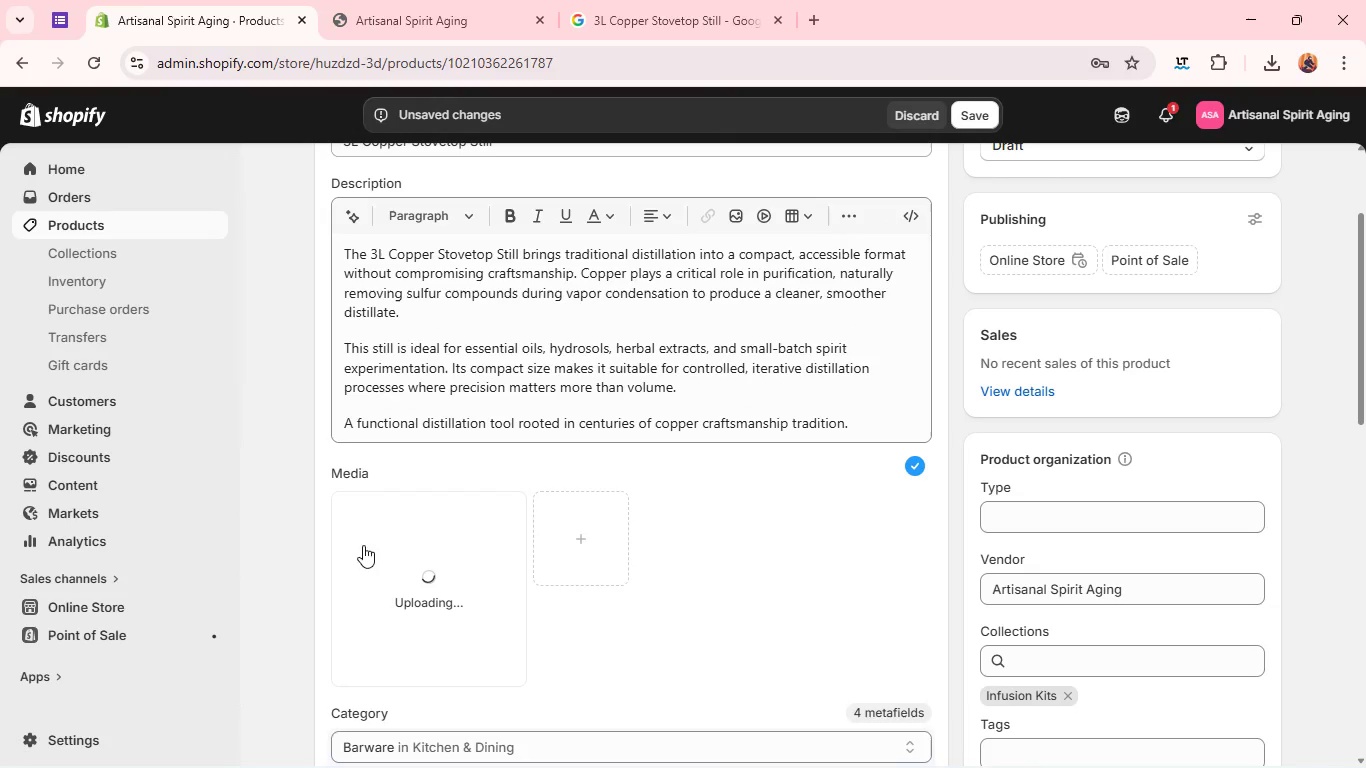 
left_click([406, 548])
 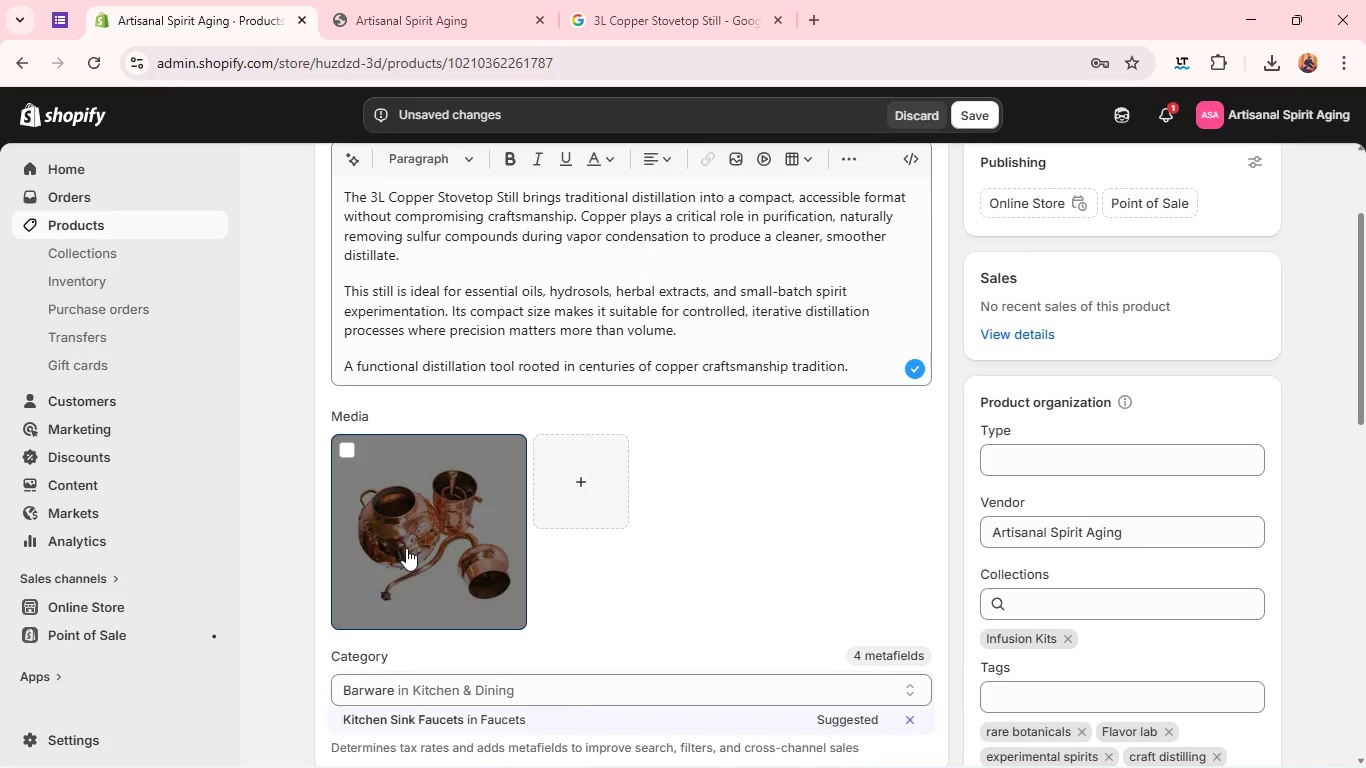 
left_click([369, 523])
 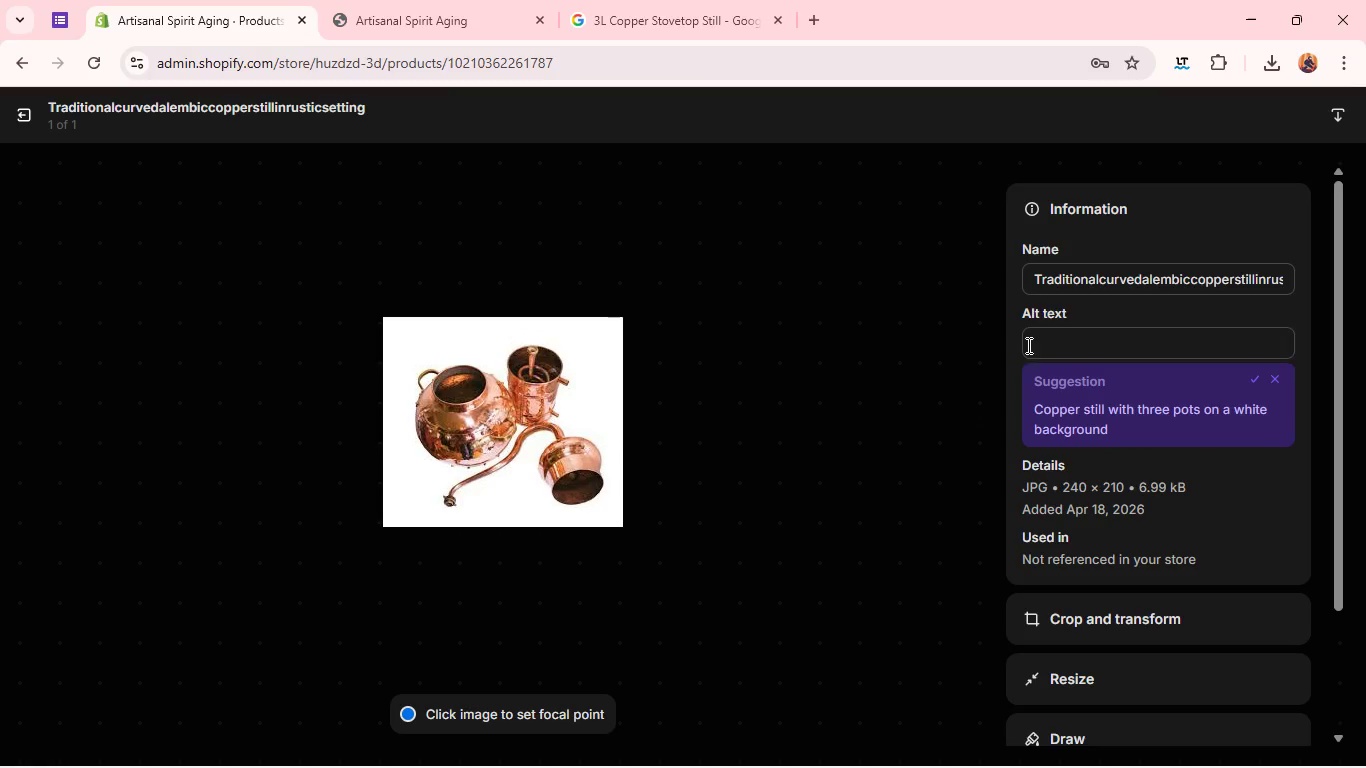 
left_click([1055, 355])
 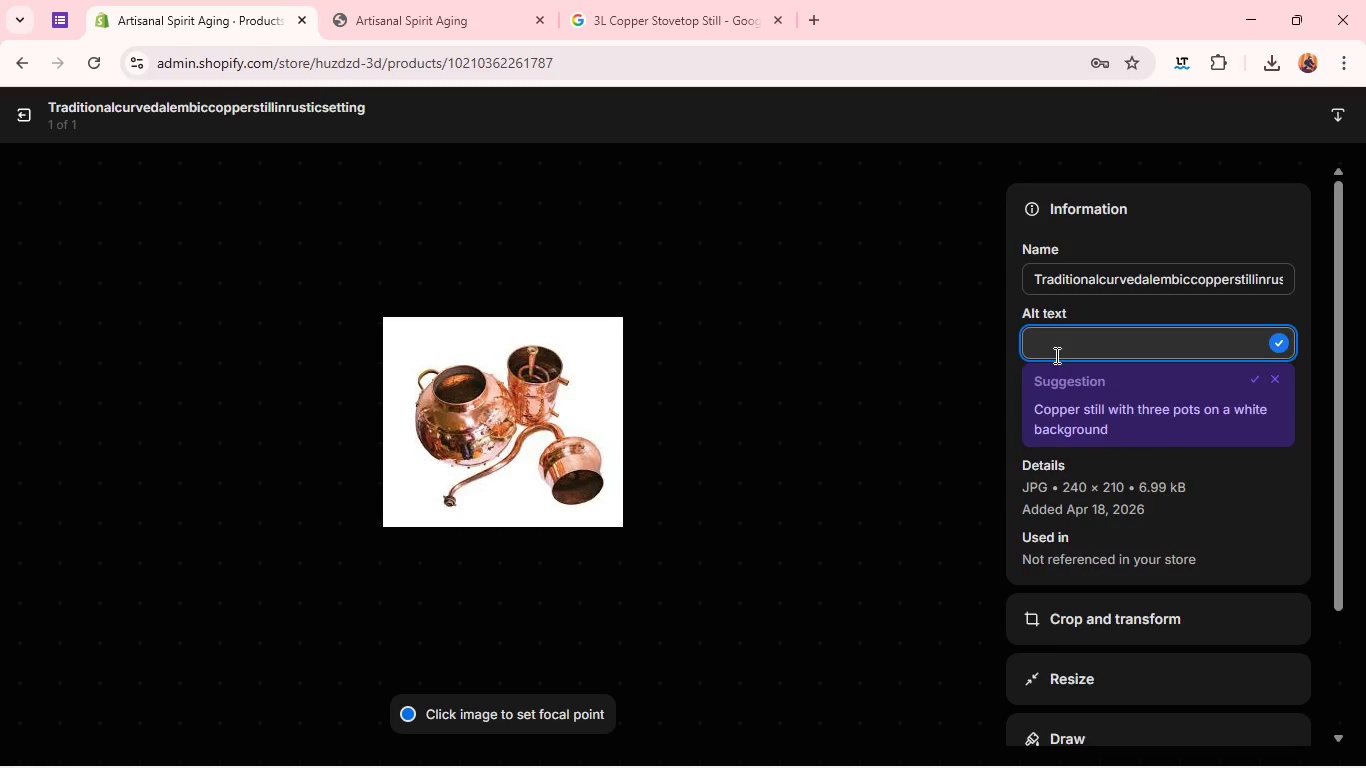 
type(2)
key(Backspace)
type(3 liter copper stovetop still for home distillation)
 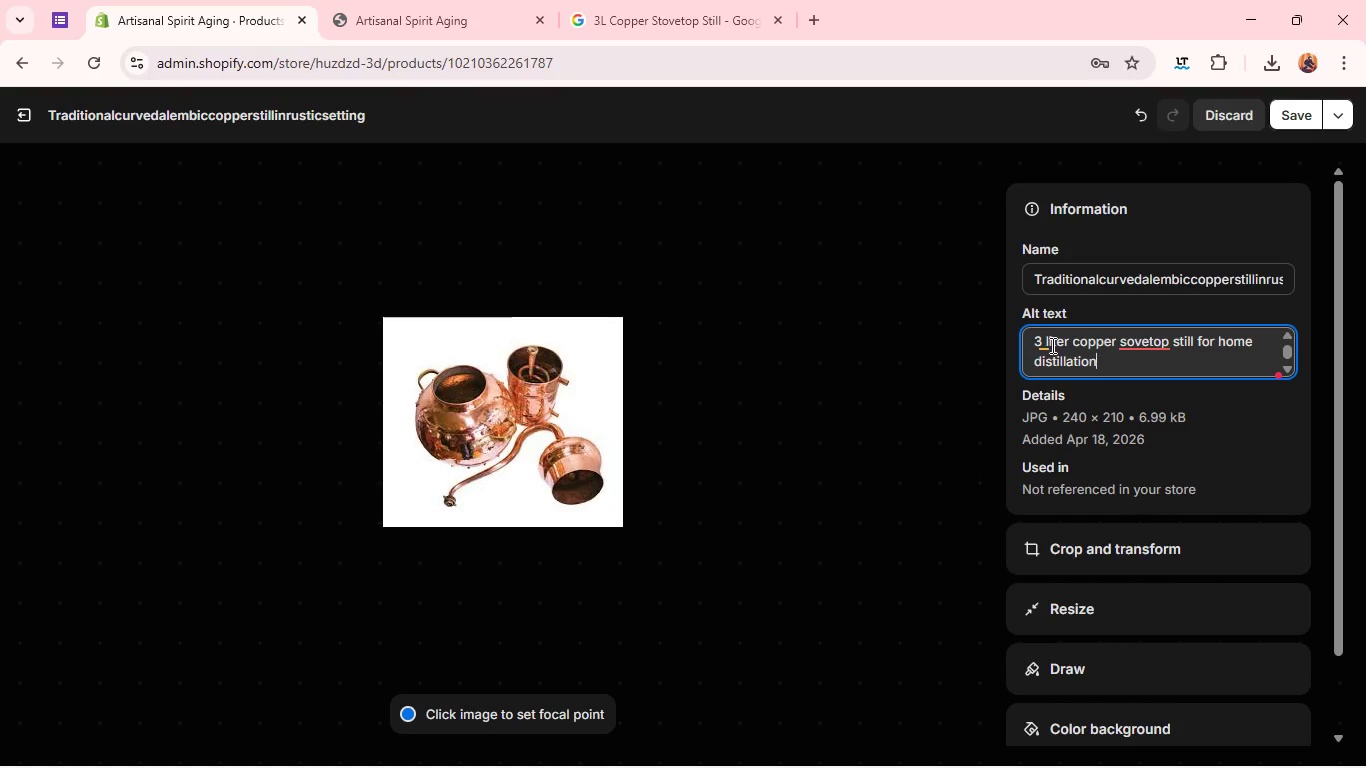 
left_click([1051, 345])
 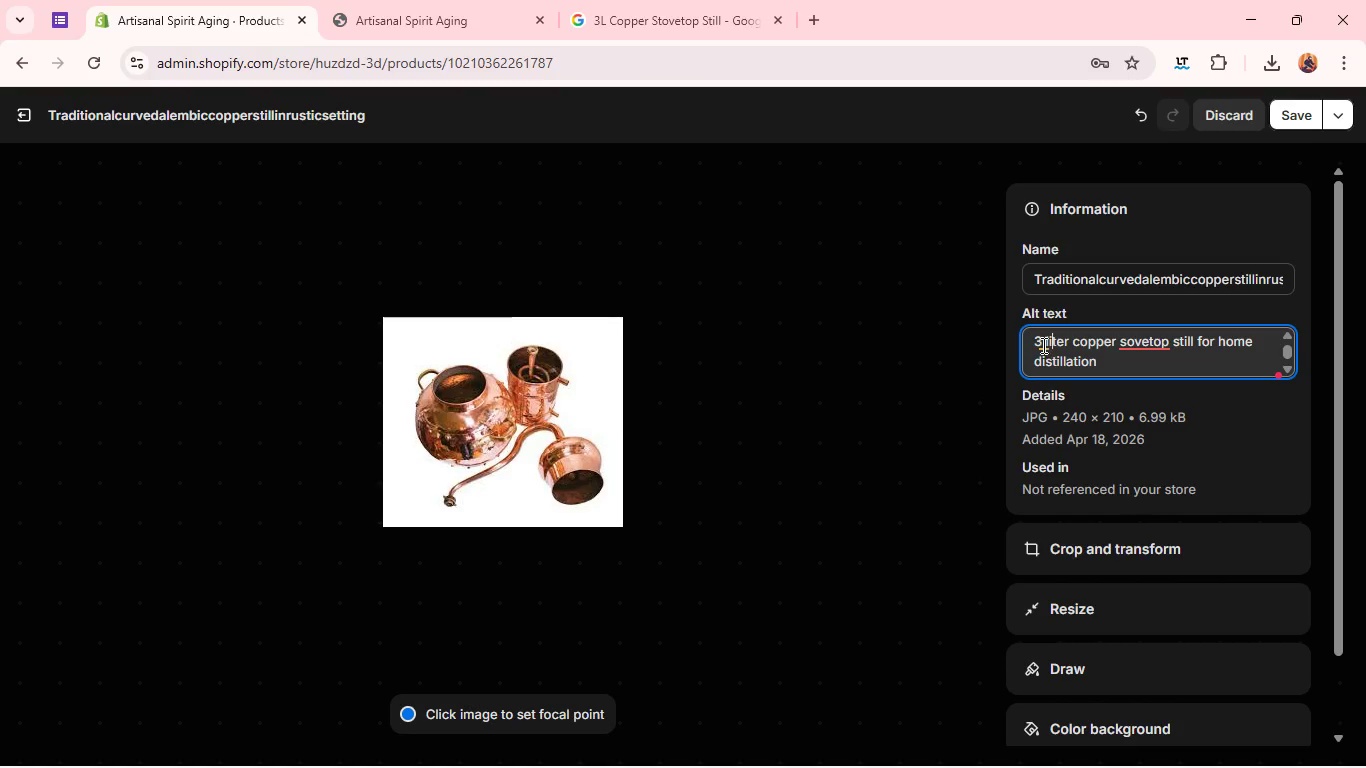 
left_click([1041, 345])
 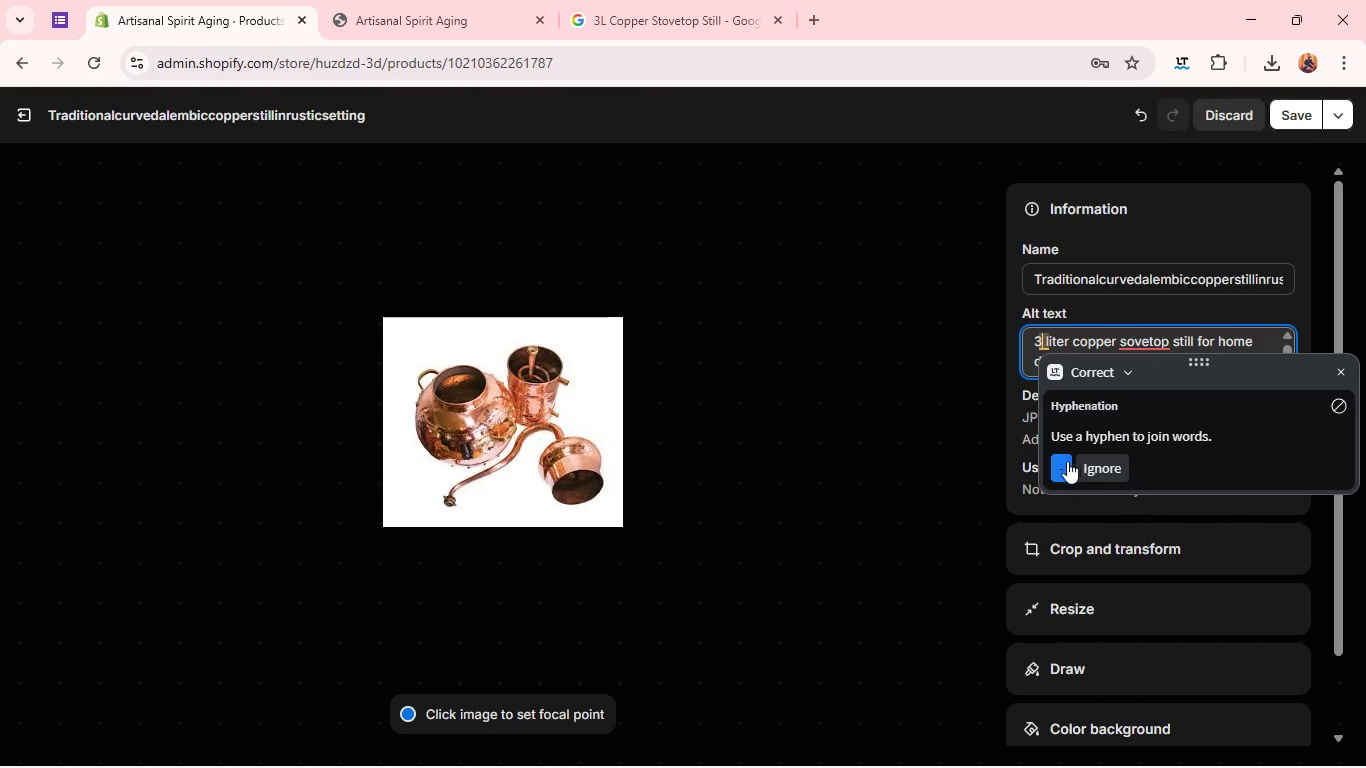 
left_click([1065, 462])
 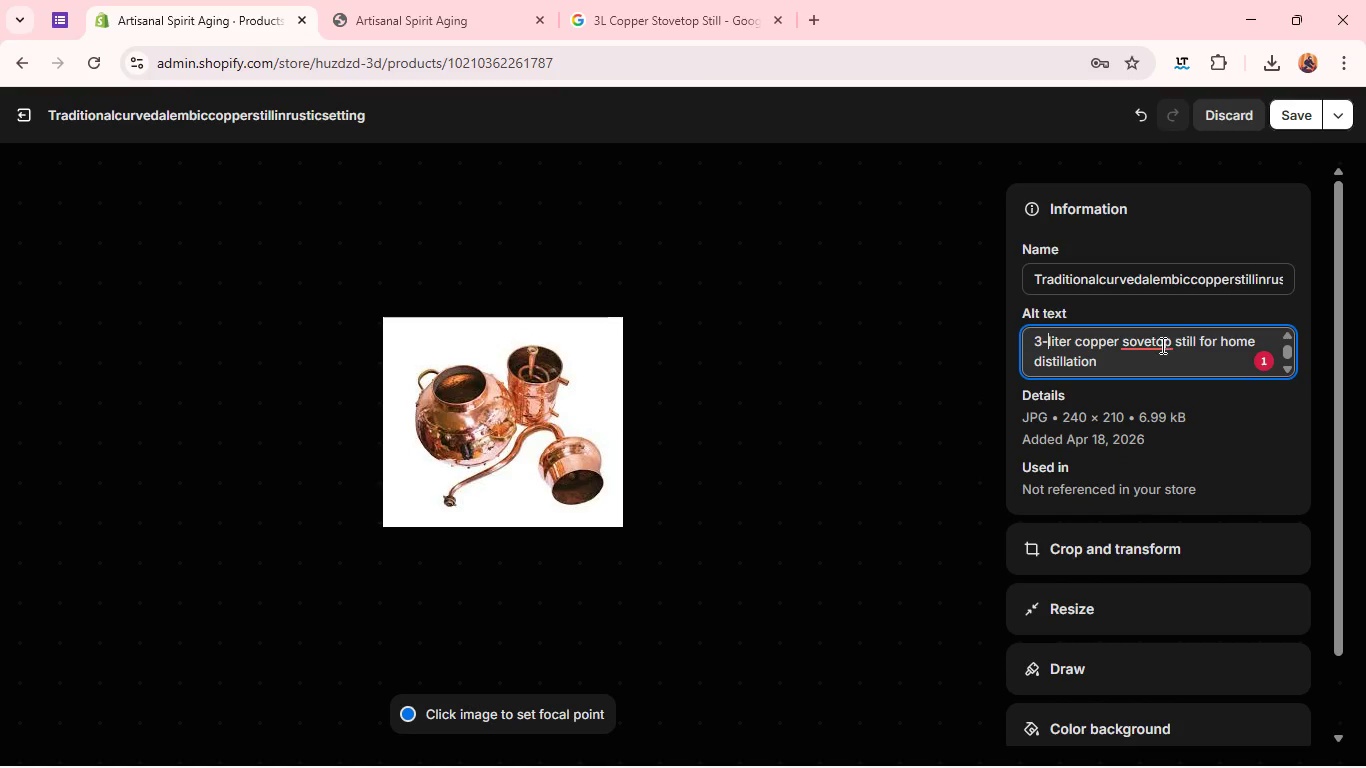 
left_click([1160, 346])
 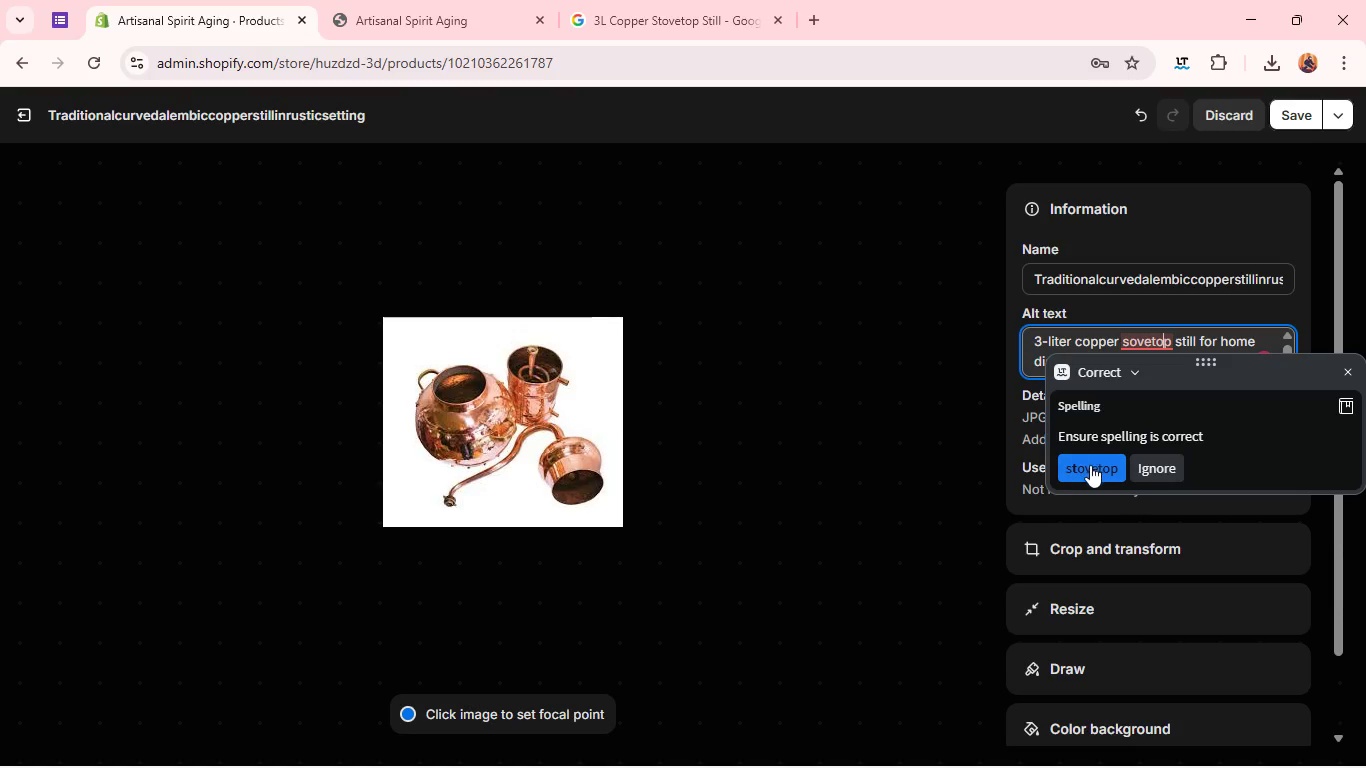 
left_click([1090, 465])
 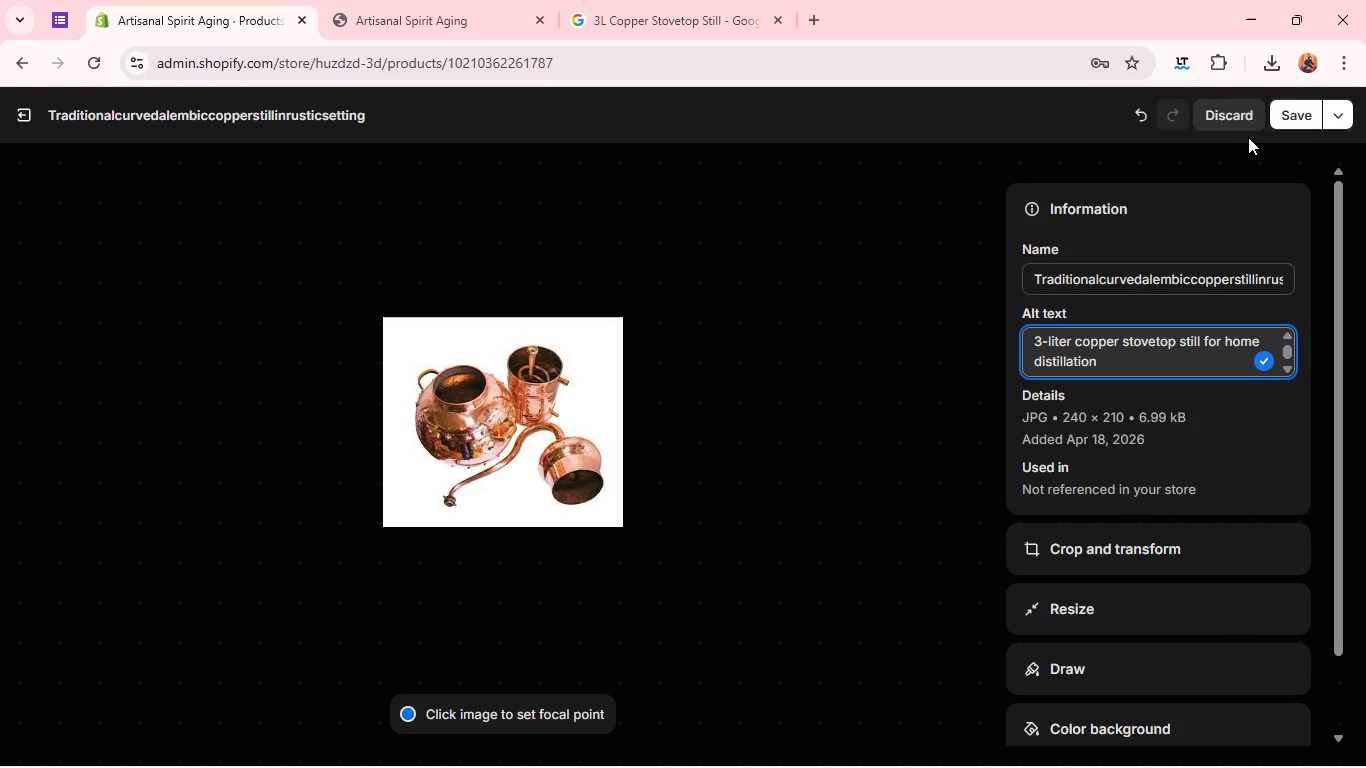 
wait(5.92)
 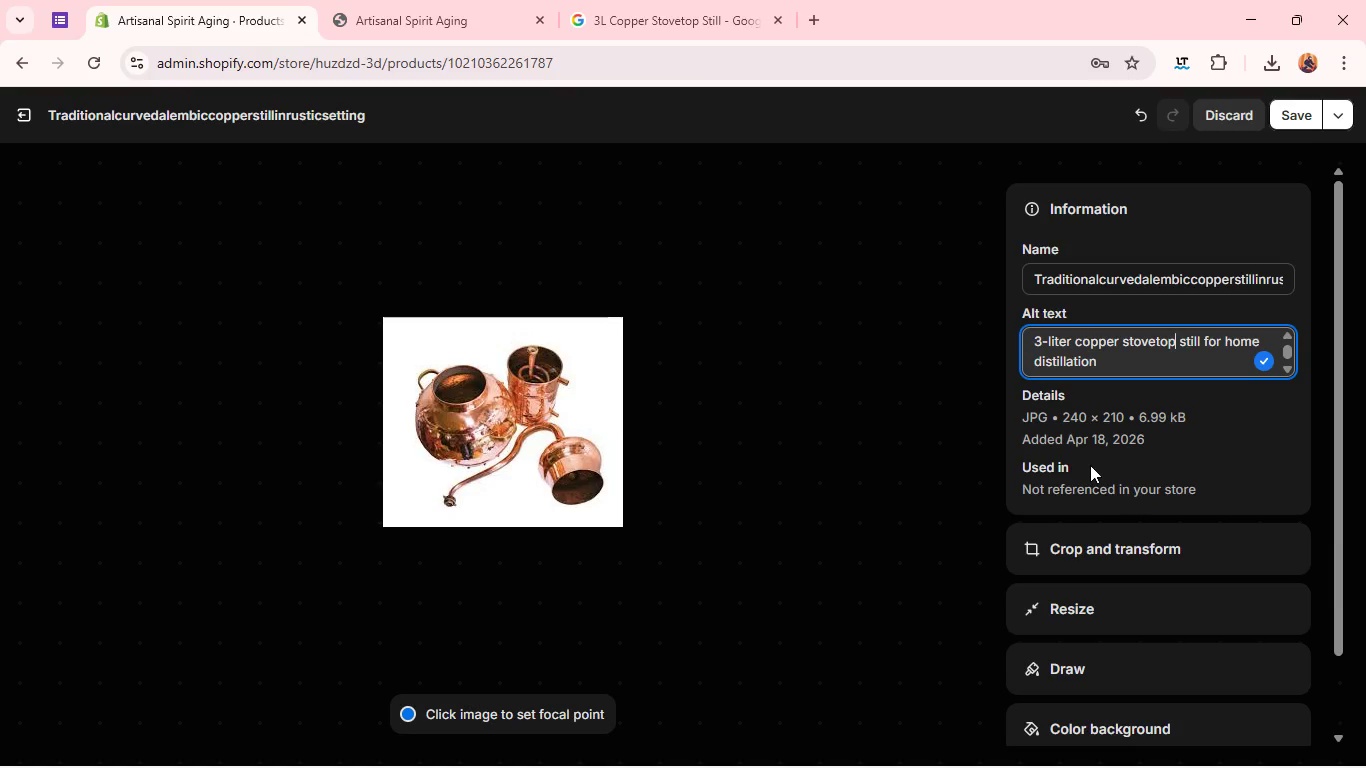 
left_click([1289, 118])
 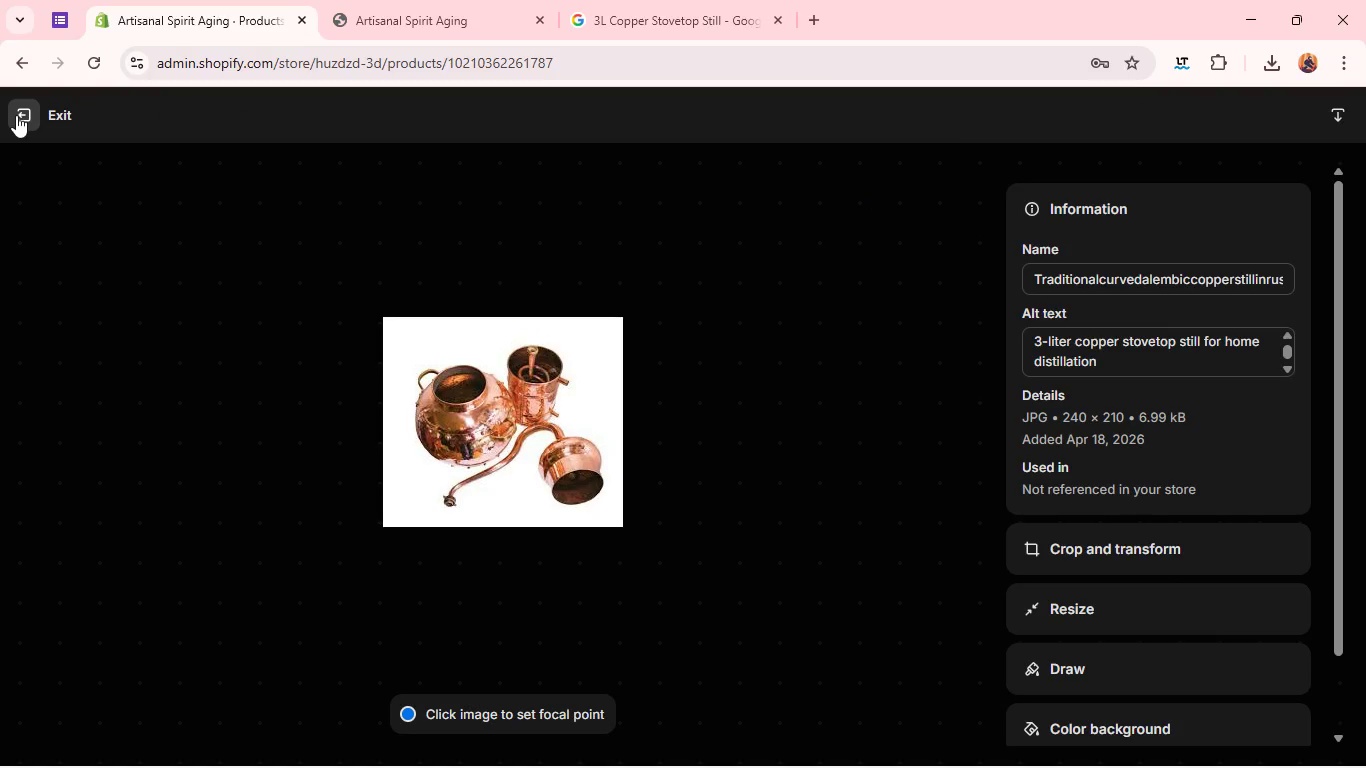 
wait(8.77)
 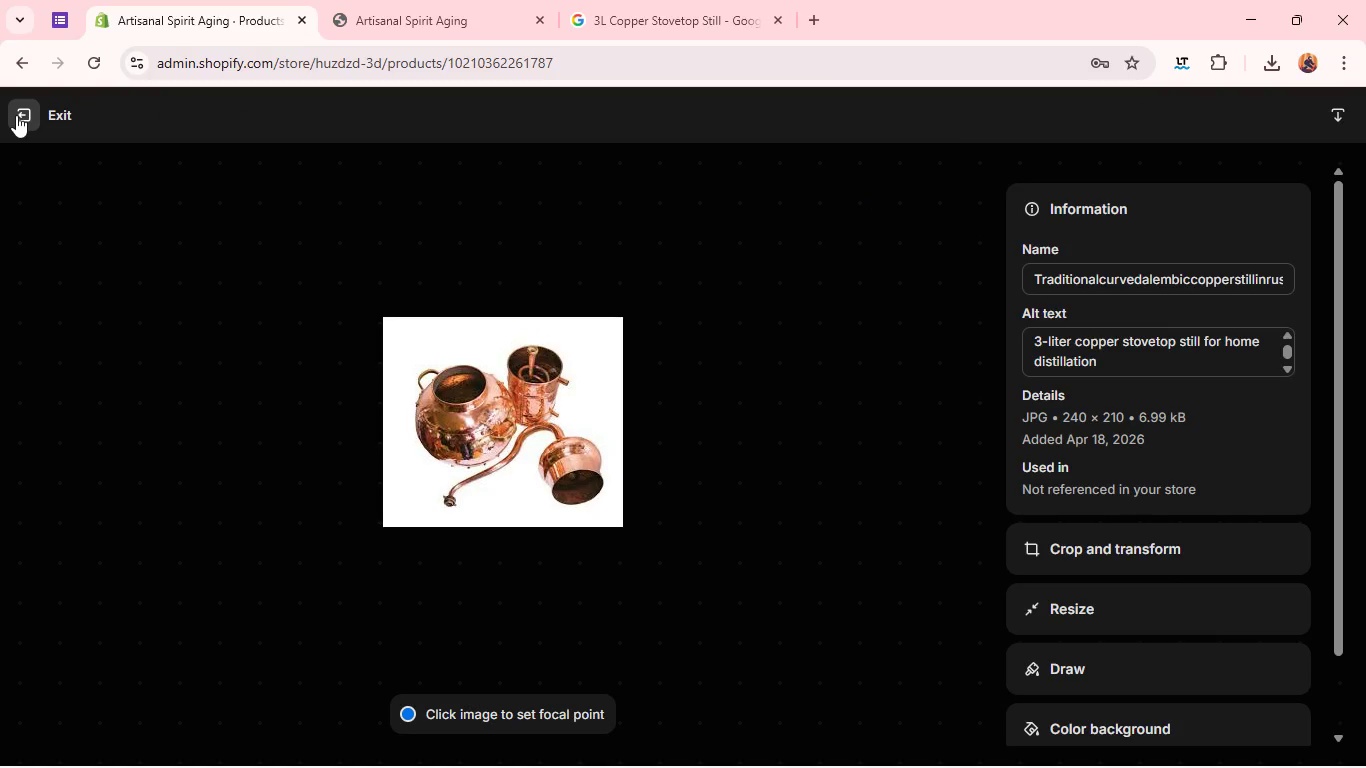 
left_click([16, 115])
 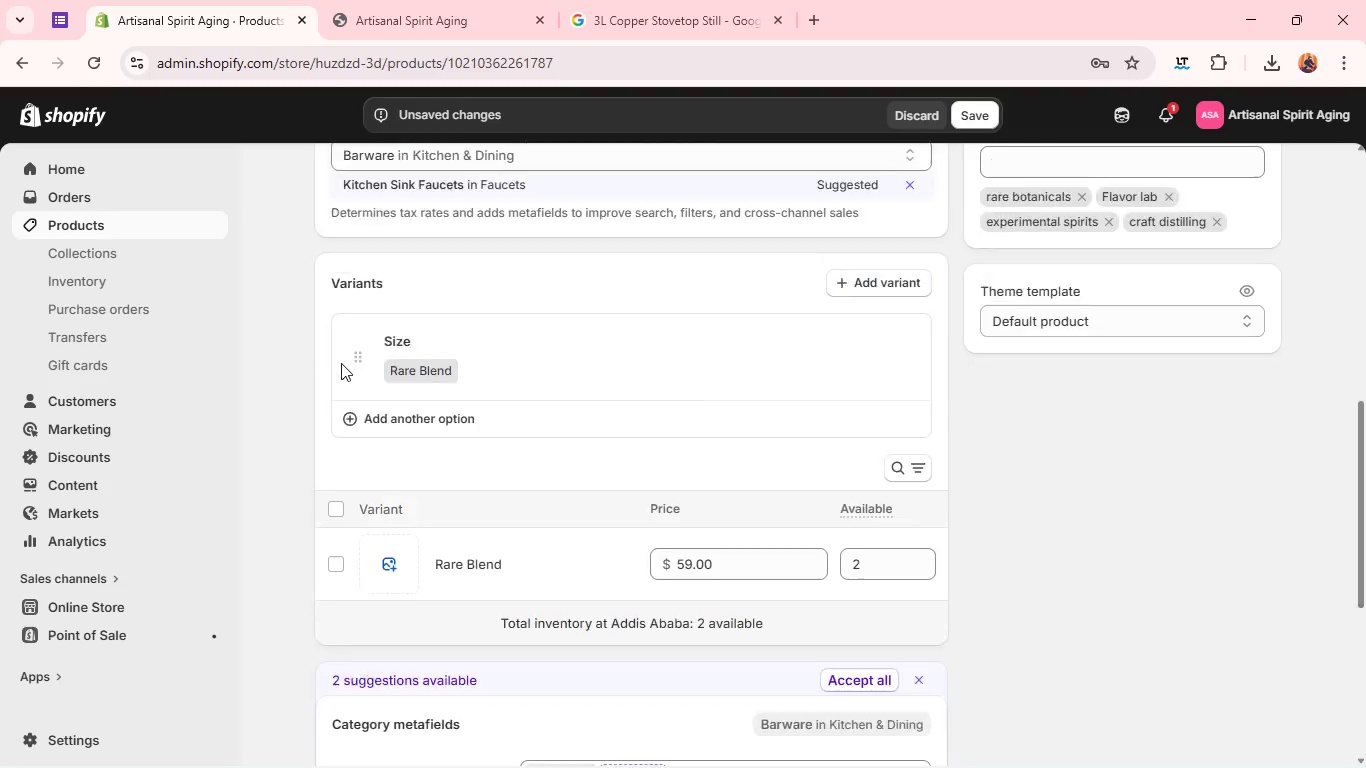 
wait(8.58)
 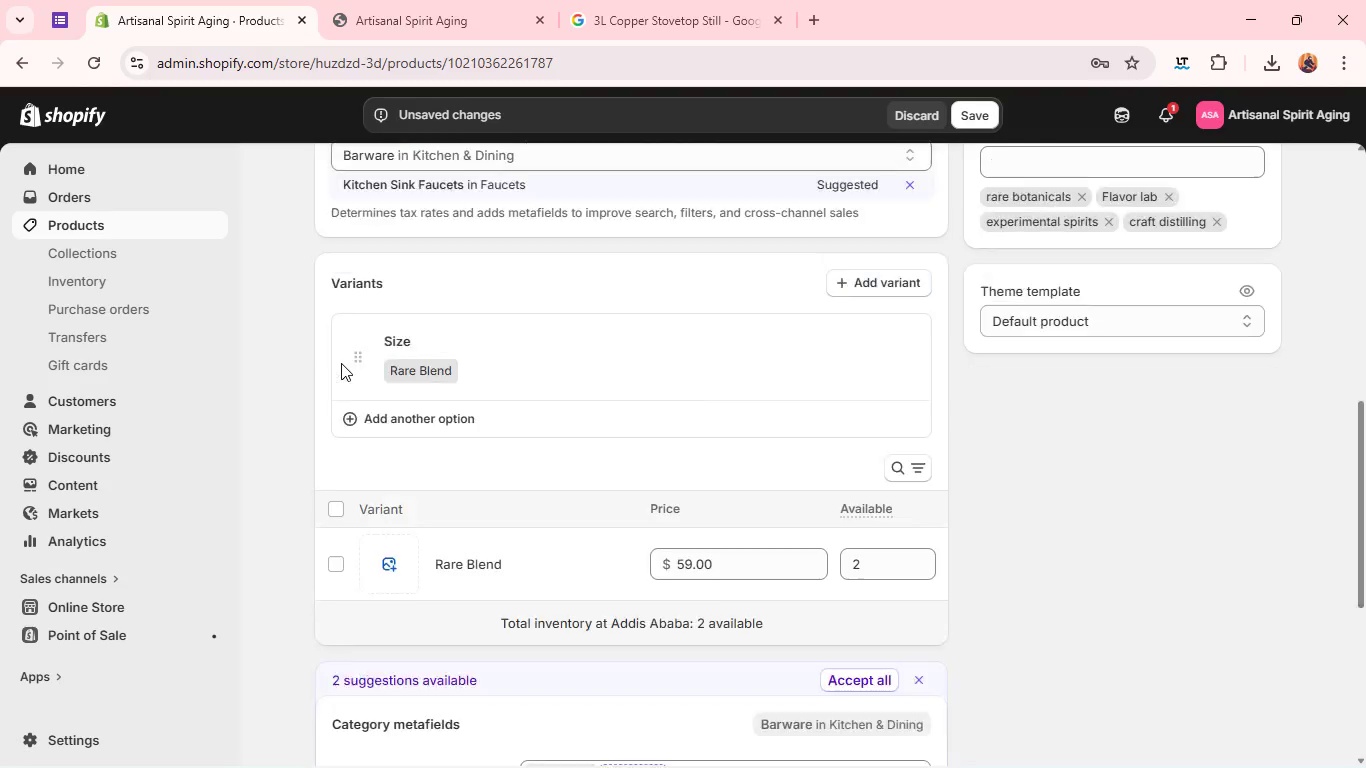 
left_click([446, 256])
 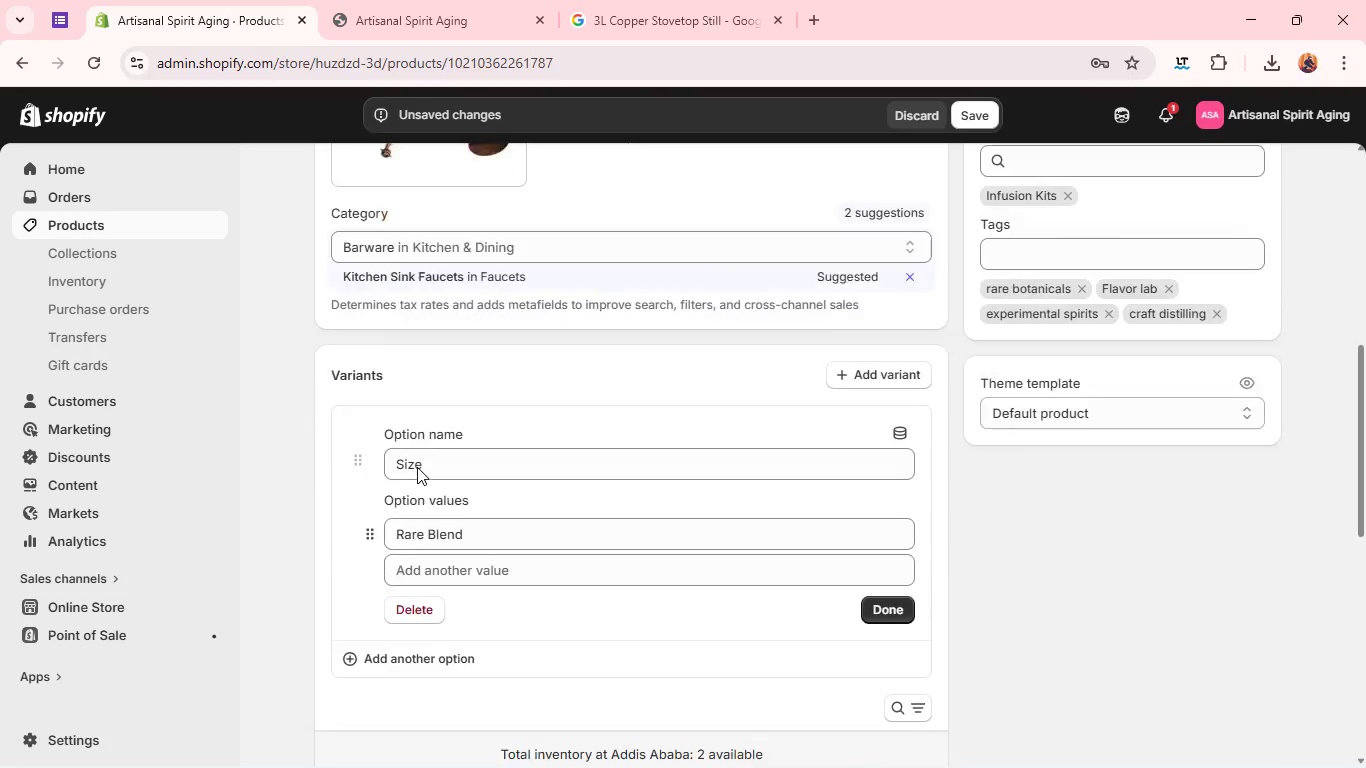 
wait(7.31)
 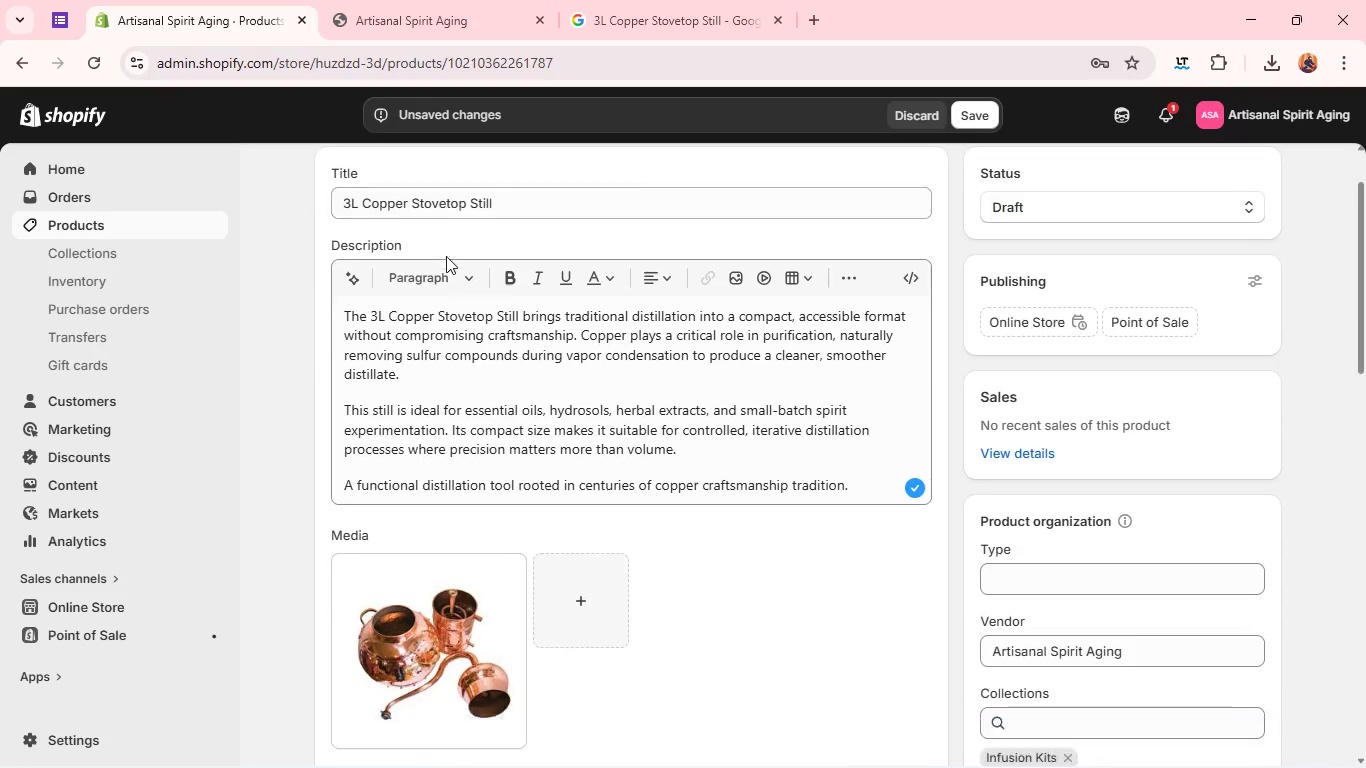 
double_click([435, 517])
 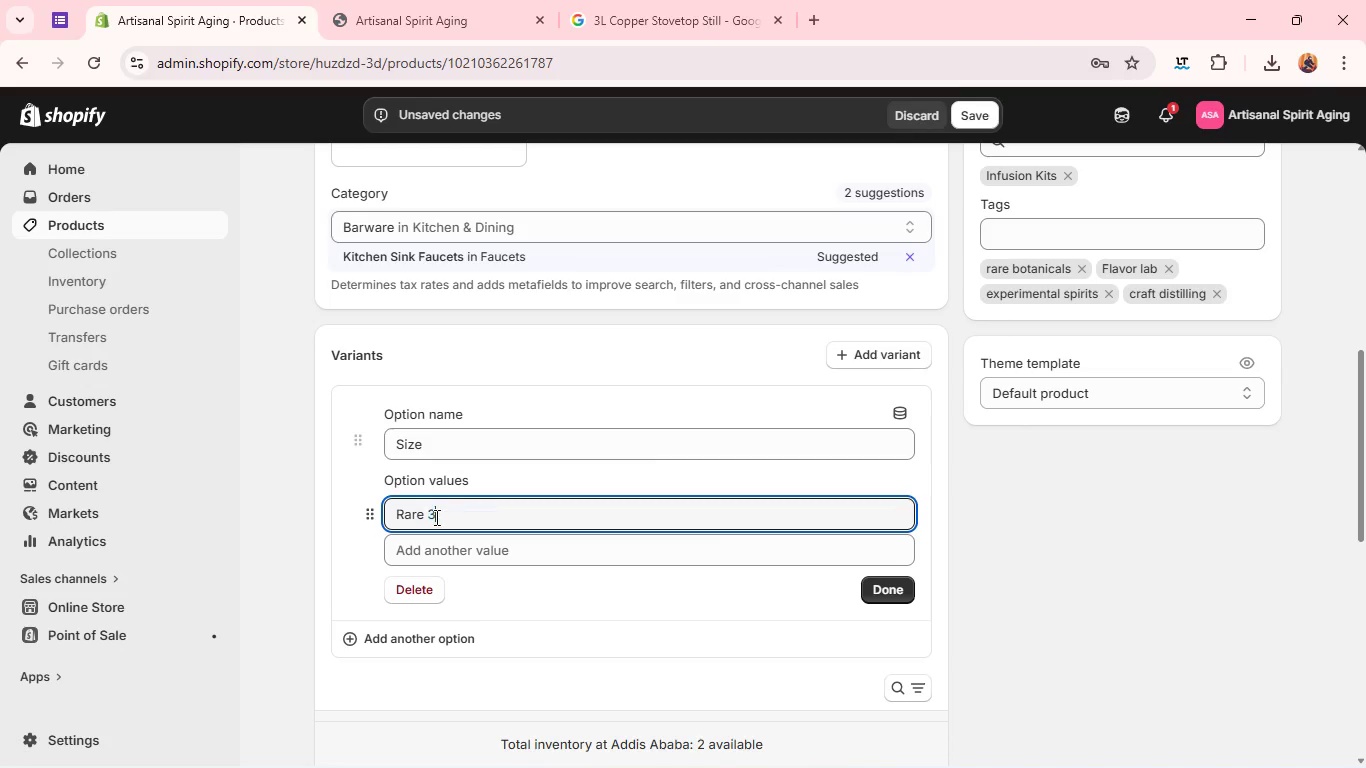 
type(3L)
 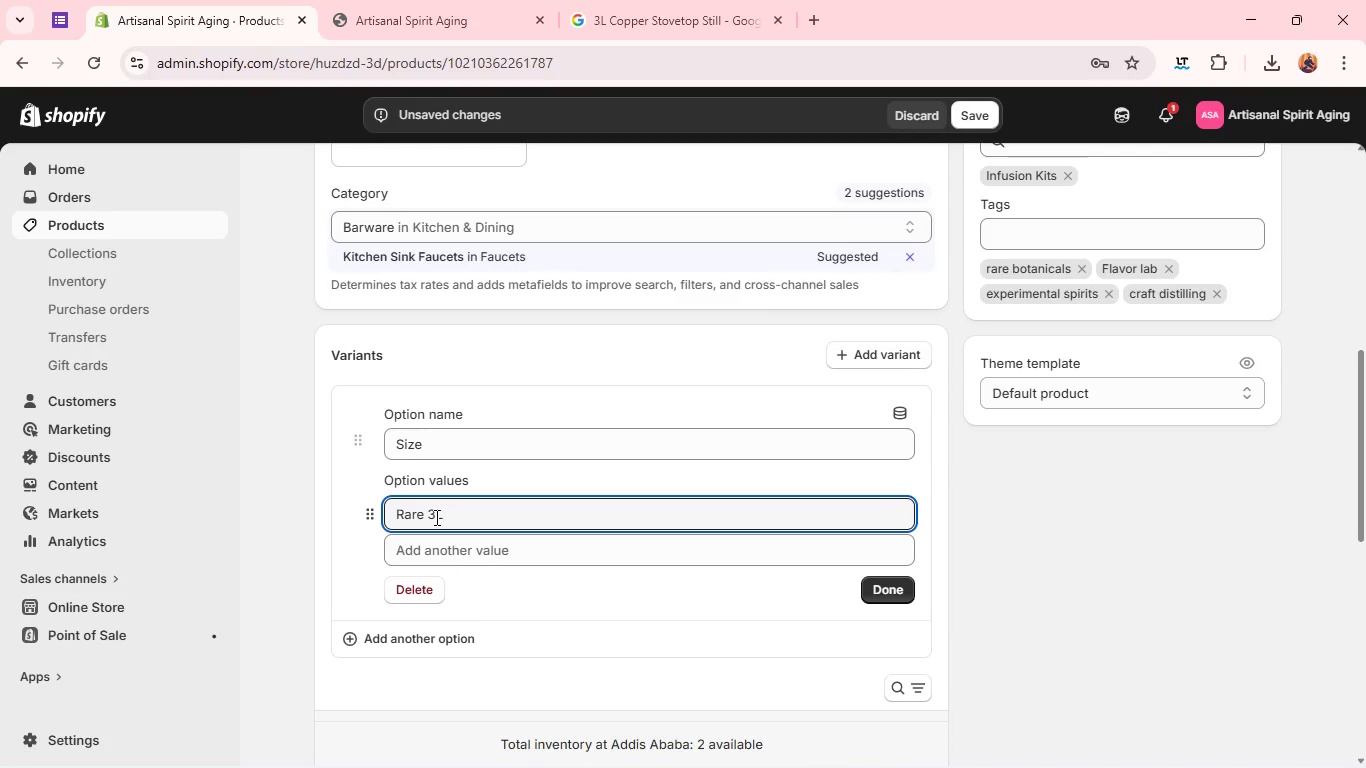 
left_click([427, 456])
 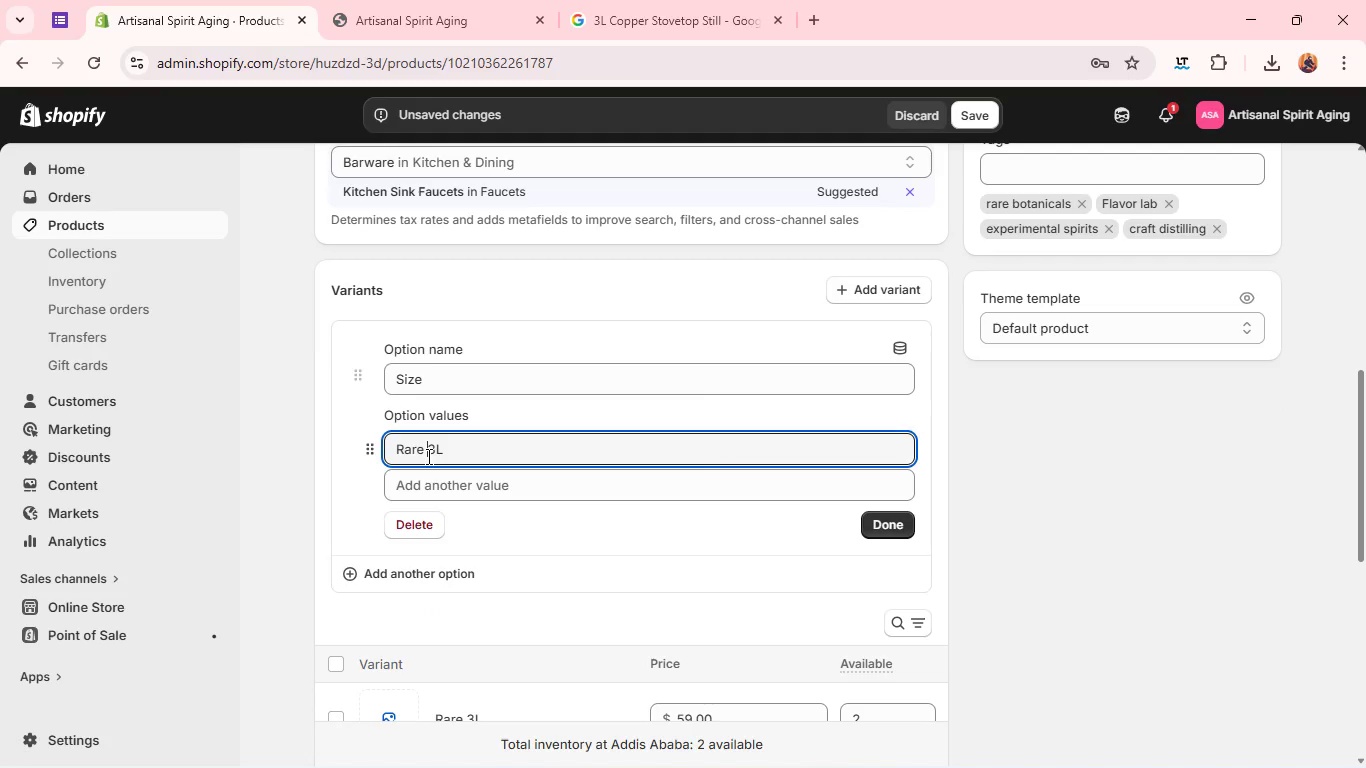 
key(Backspace)
 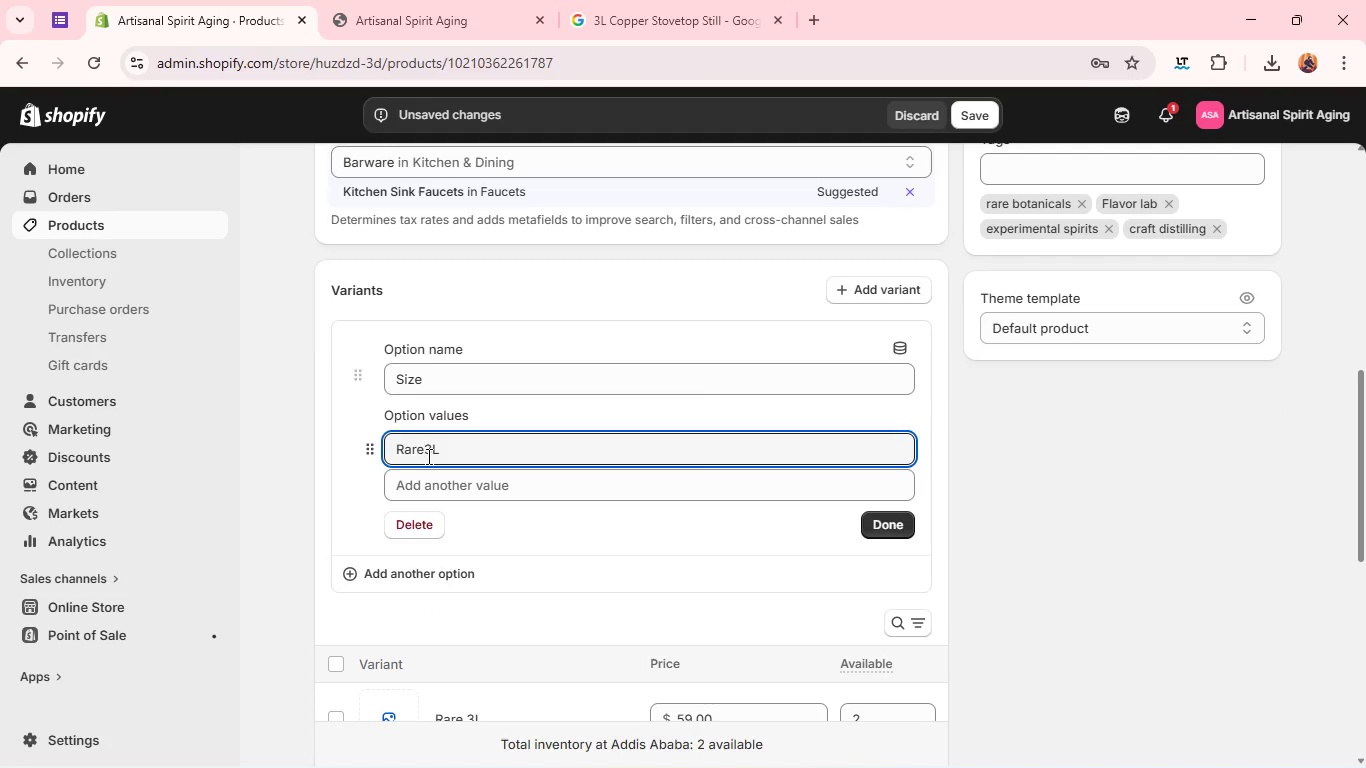 
key(Backspace)
 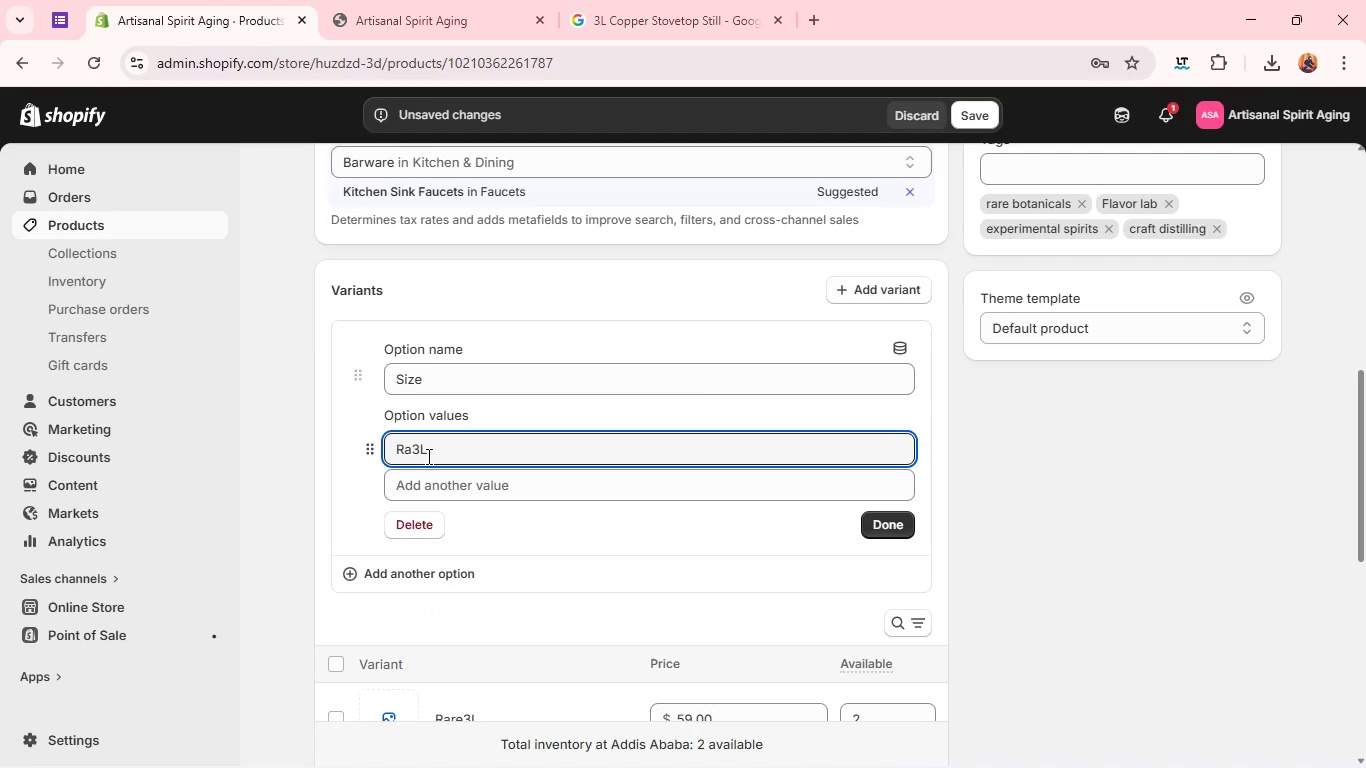 
key(Backspace)
 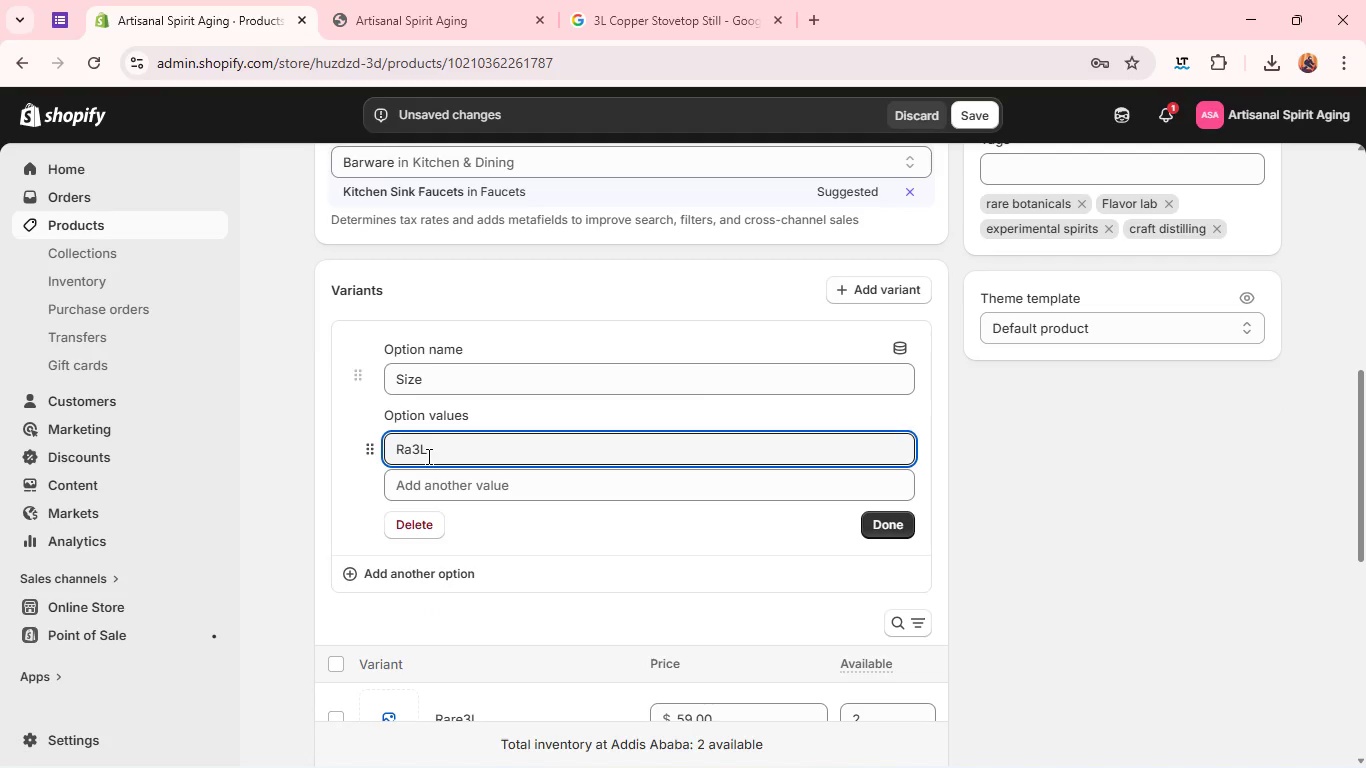 
key(Backspace)
 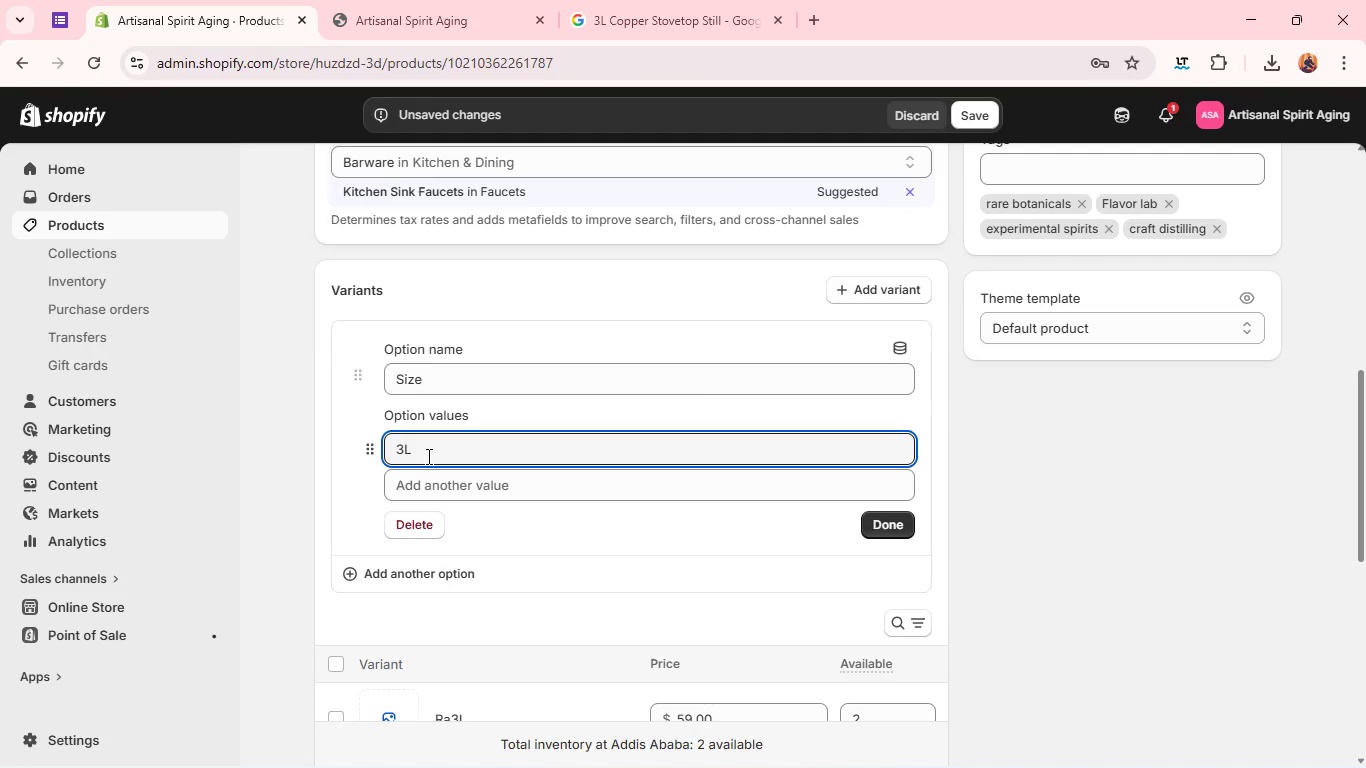 
key(Backspace)
 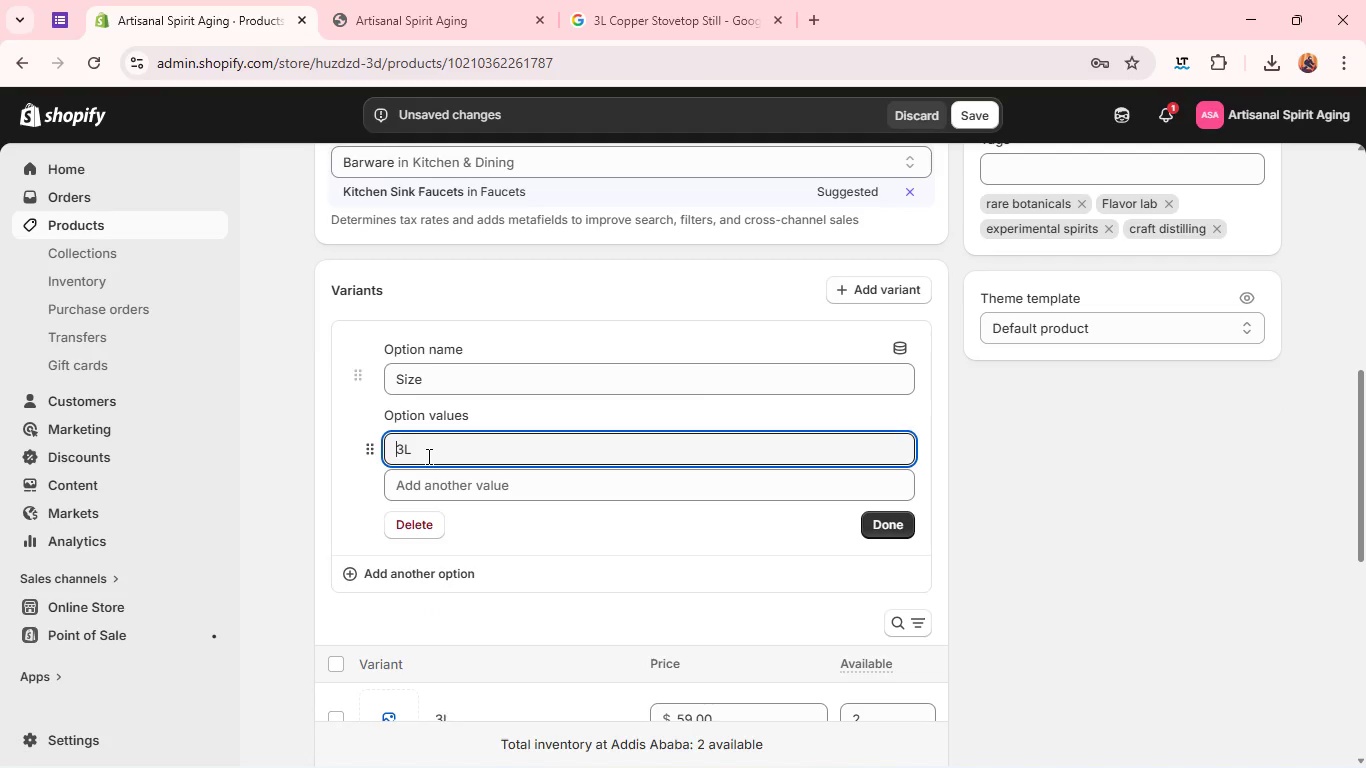 
key(Backspace)
 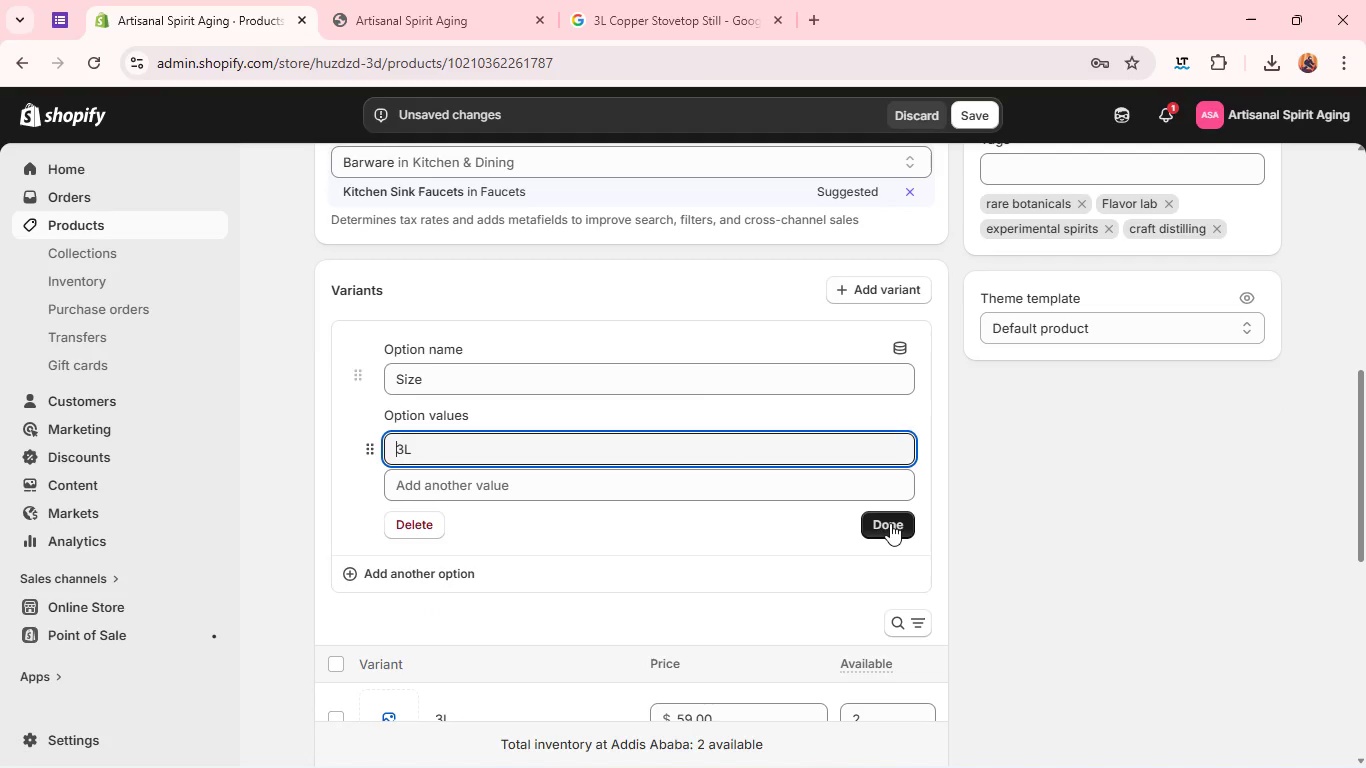 
left_click([889, 524])
 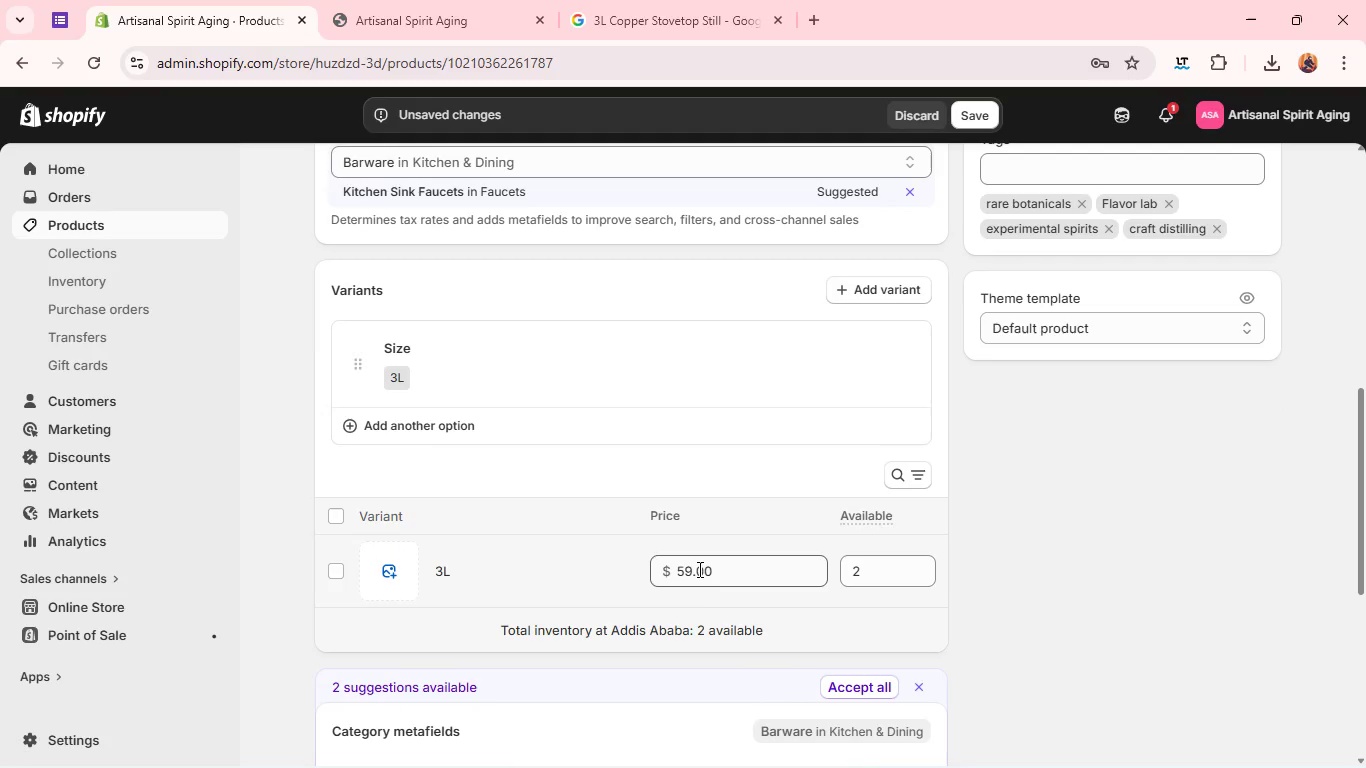 
double_click([698, 569])
 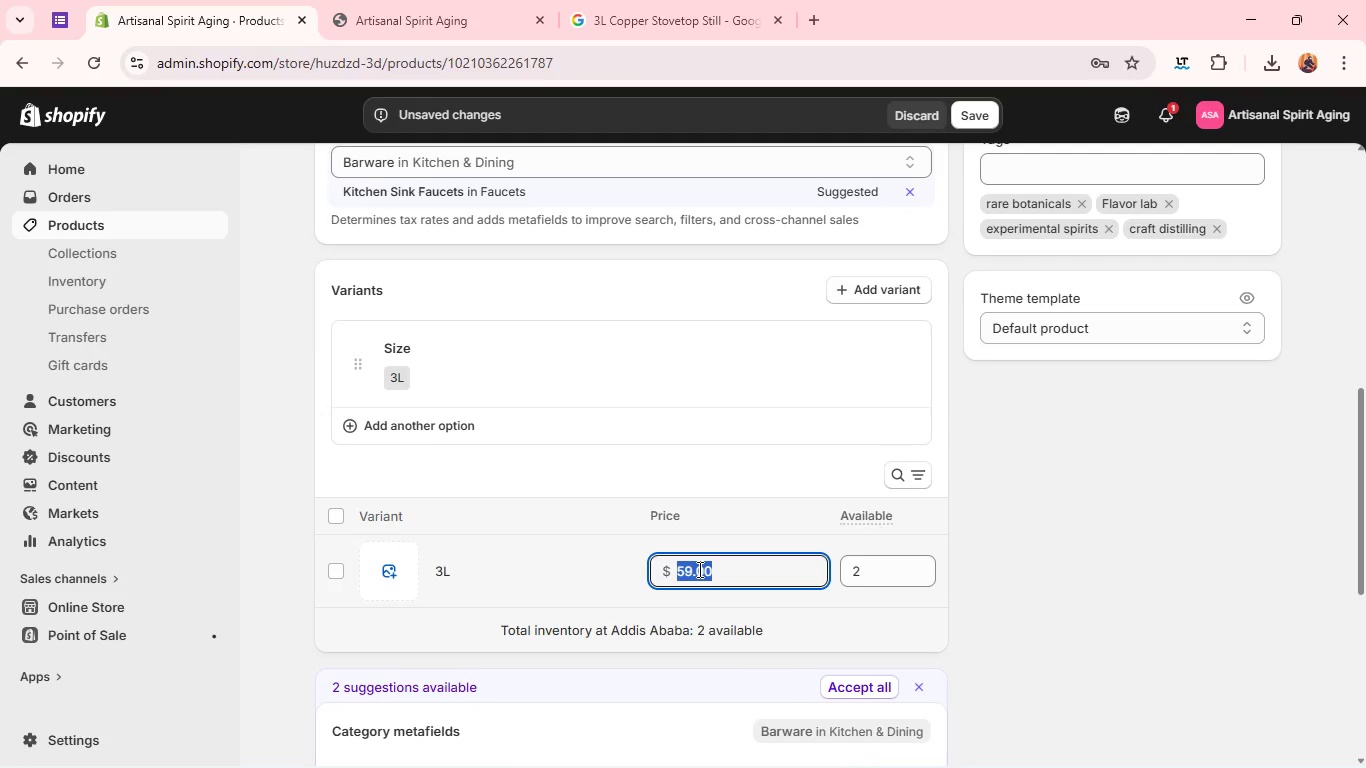 
triple_click([698, 569])
 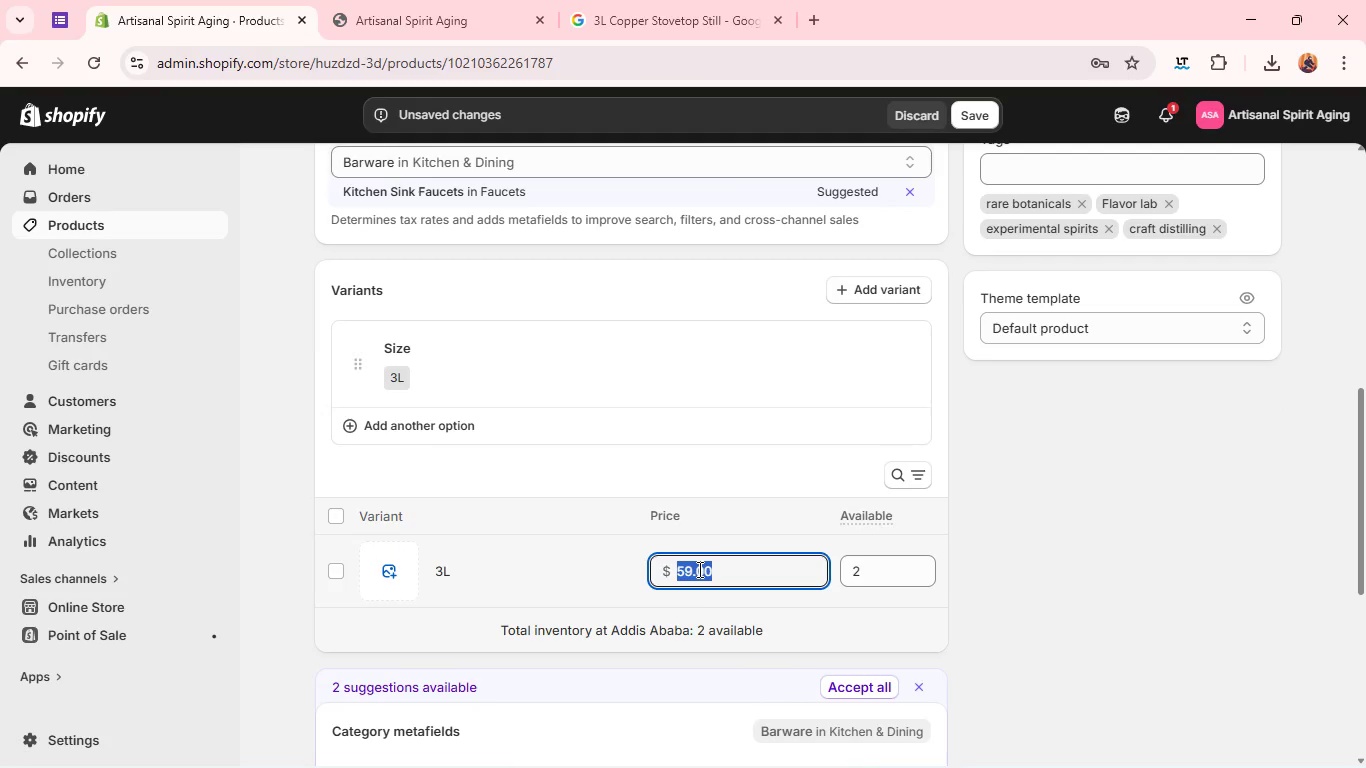 
type(149)
 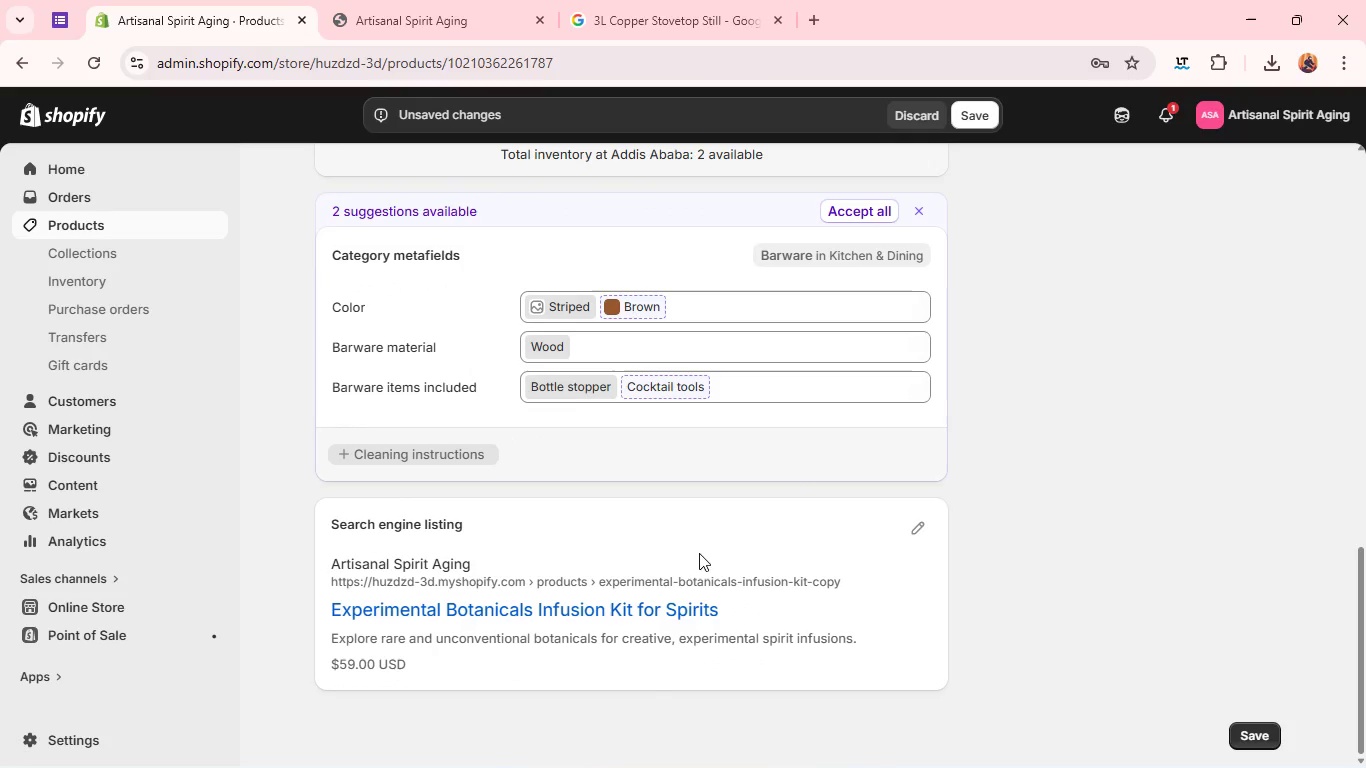 
left_click([933, 530])
 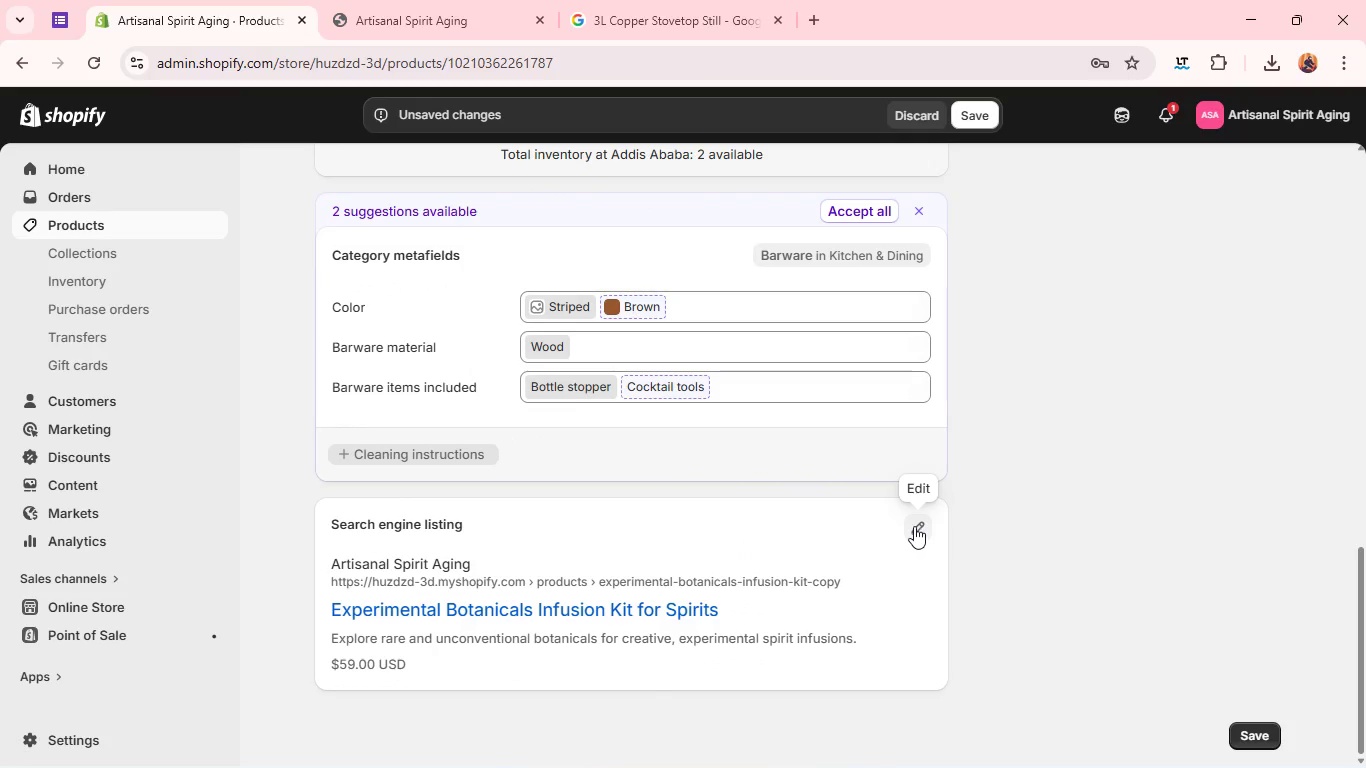 
left_click([909, 524])
 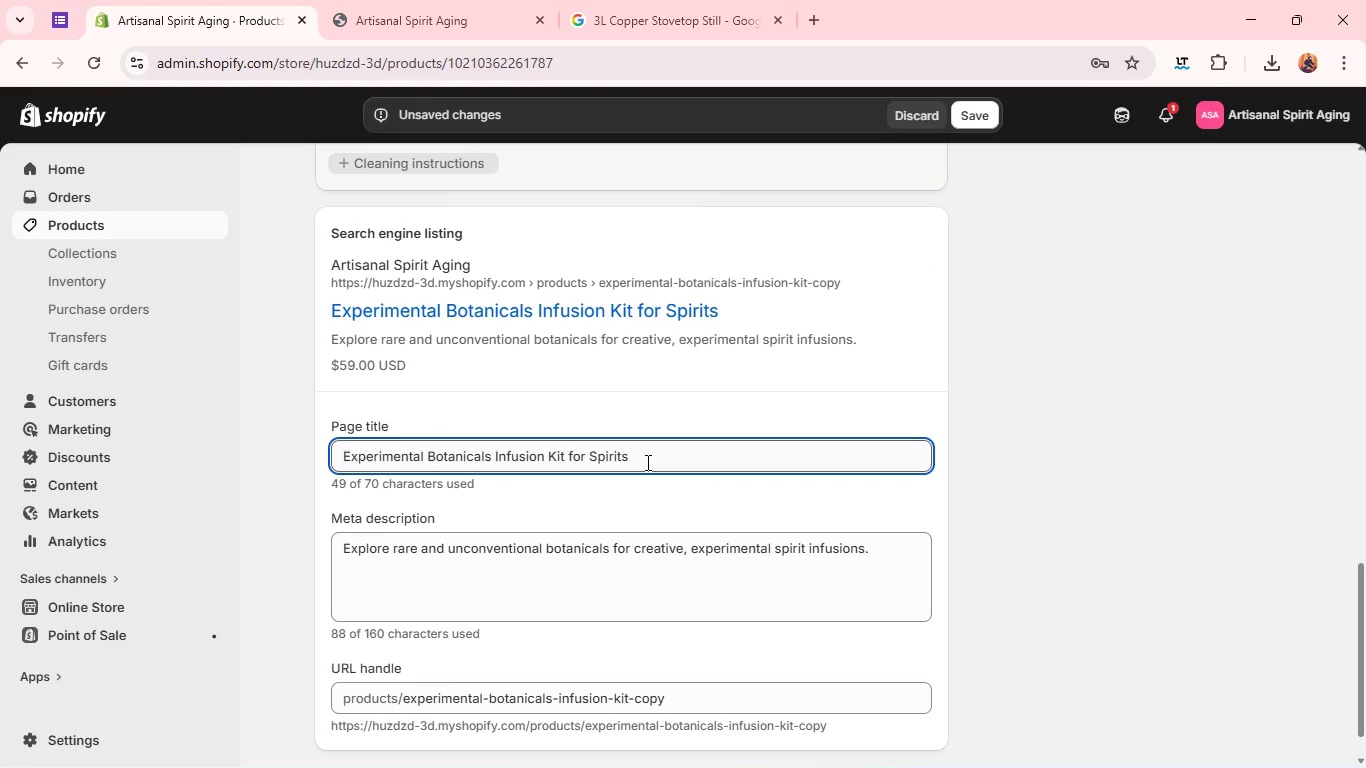 
double_click([646, 465])
 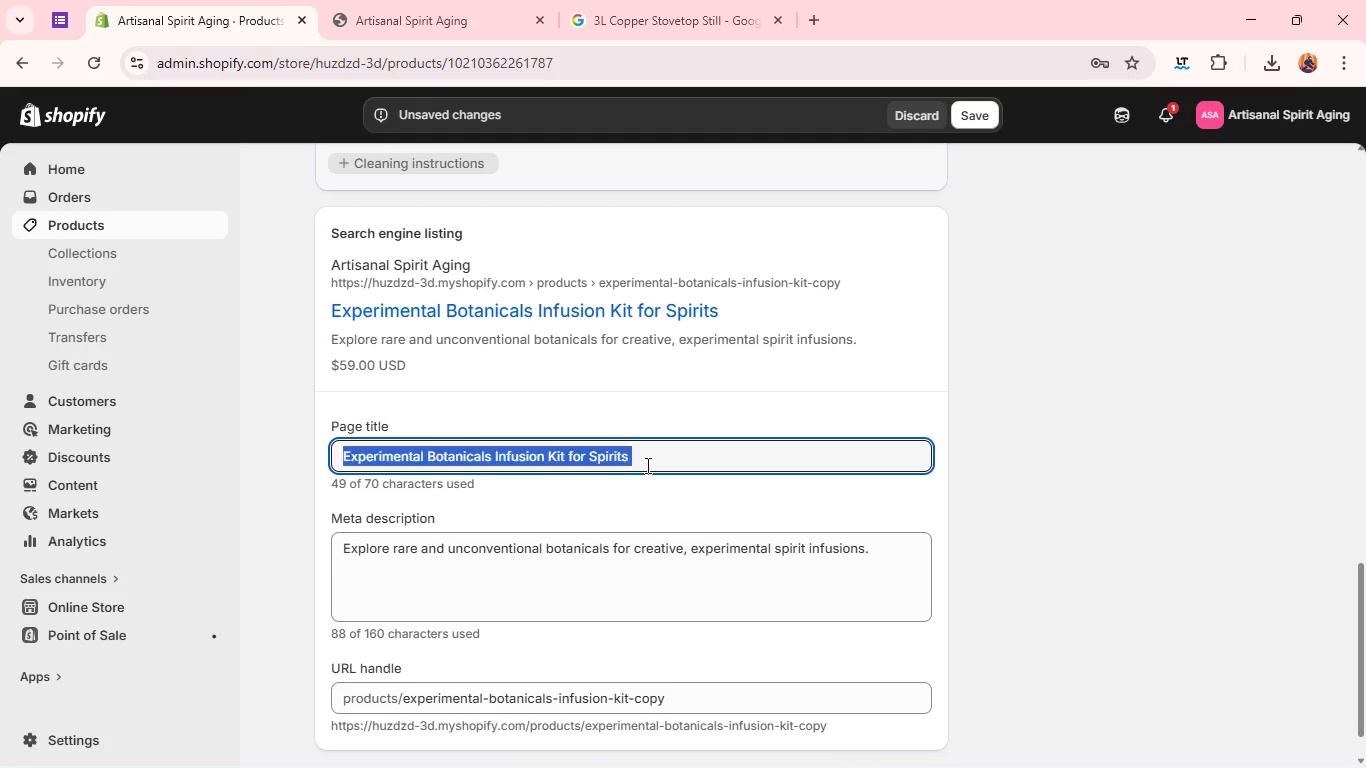 
triple_click([646, 465])
 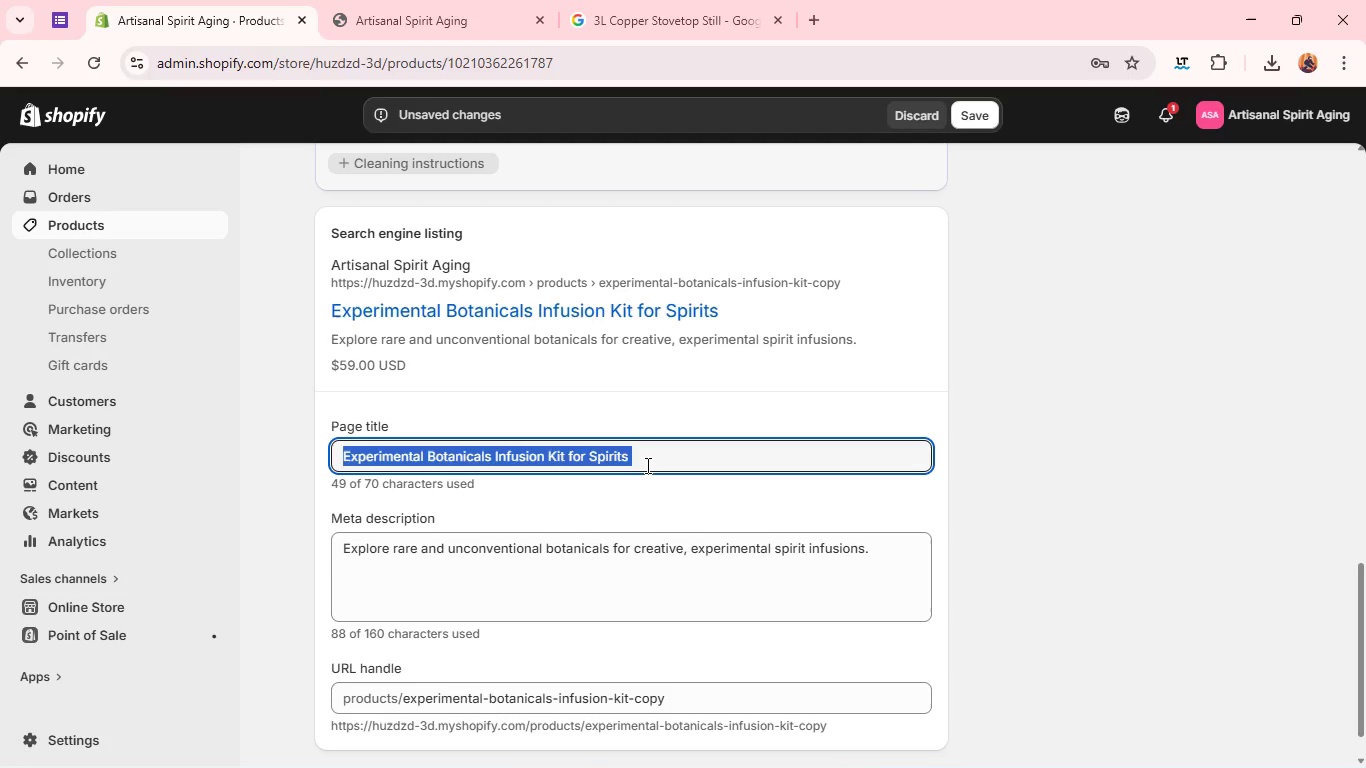 
key(Backspace)
 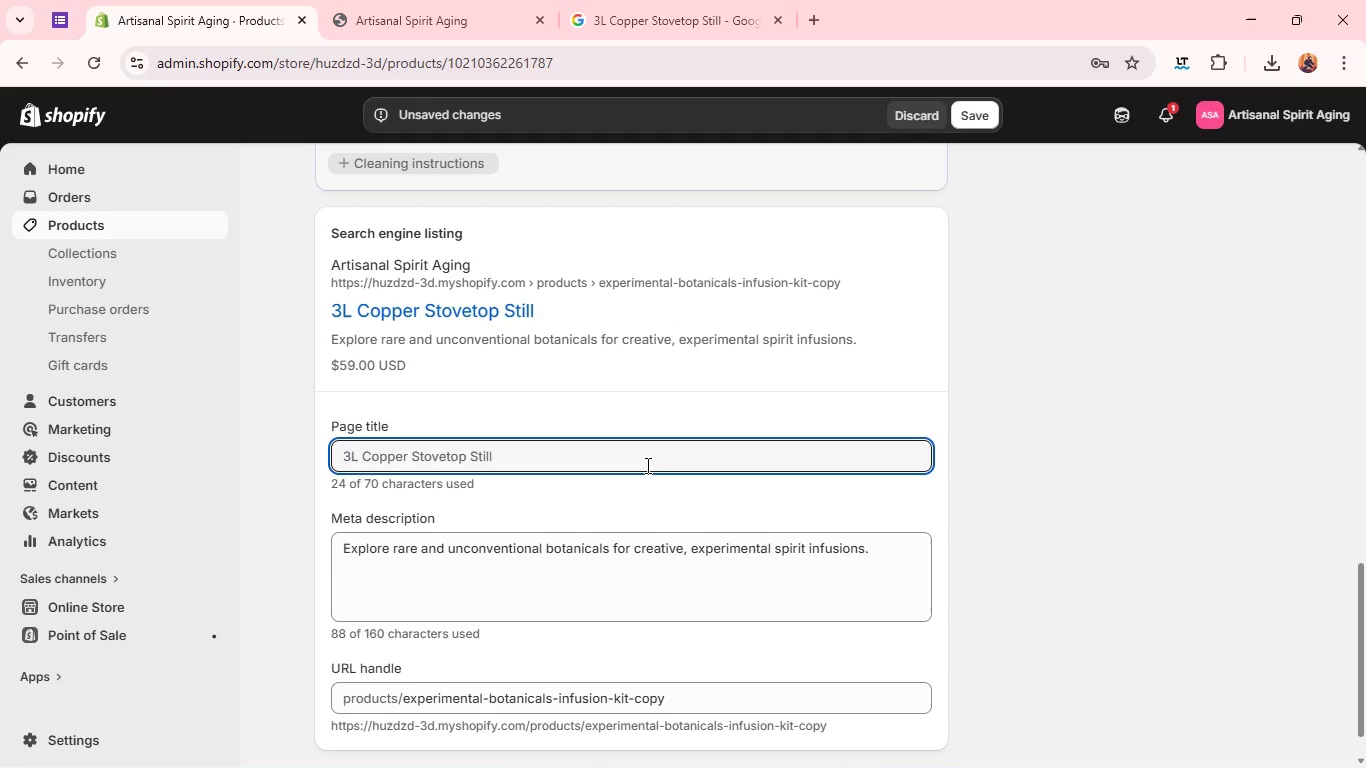 
wait(12.31)
 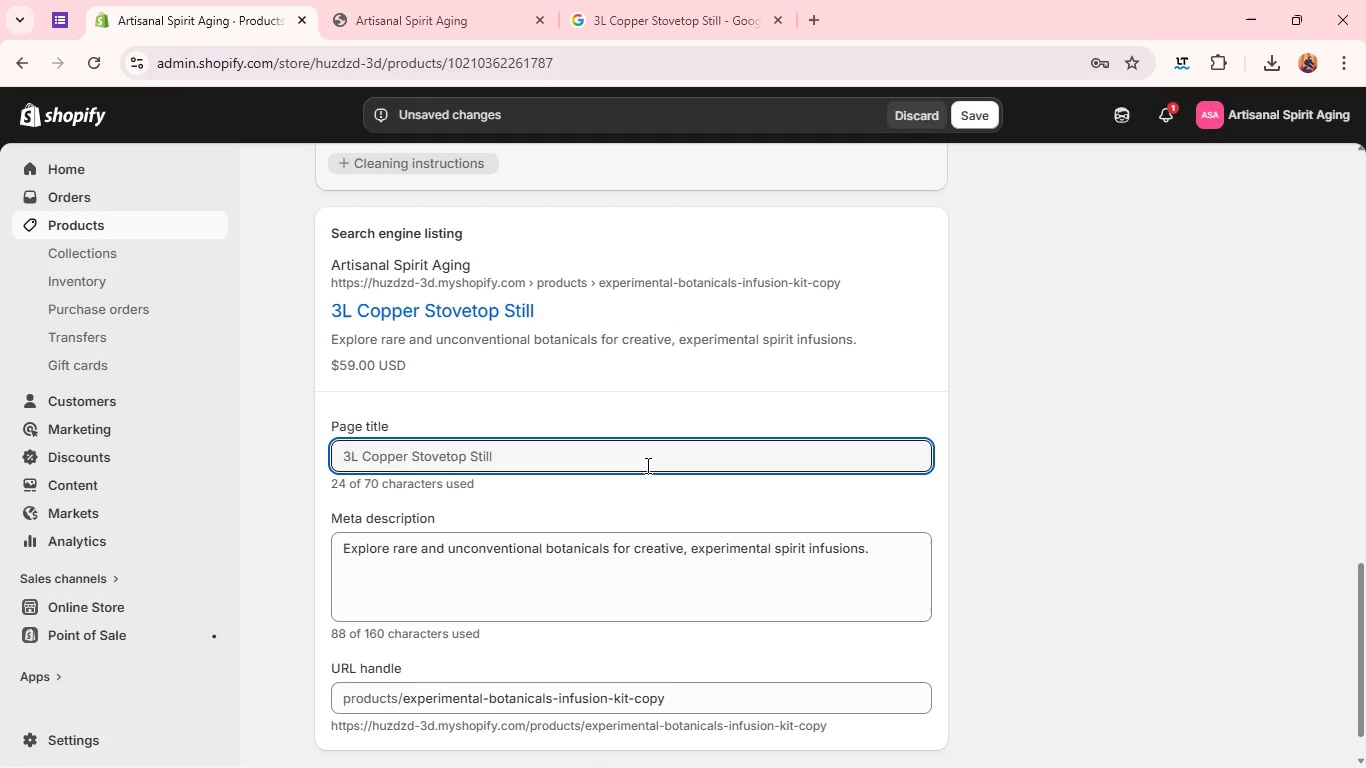 
type(3L Copper Still for Home S)
key(Backspace)
type(Distillation)
 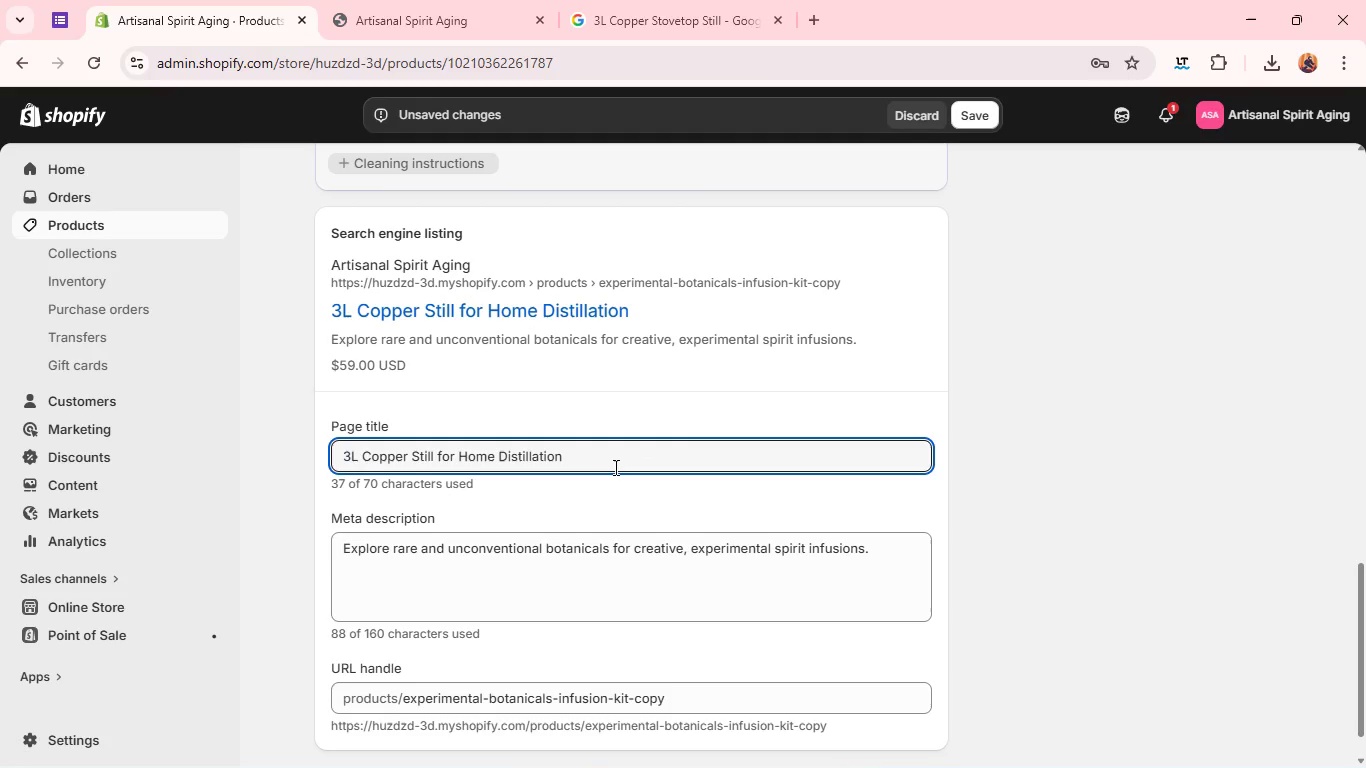 
left_click([436, 487])
 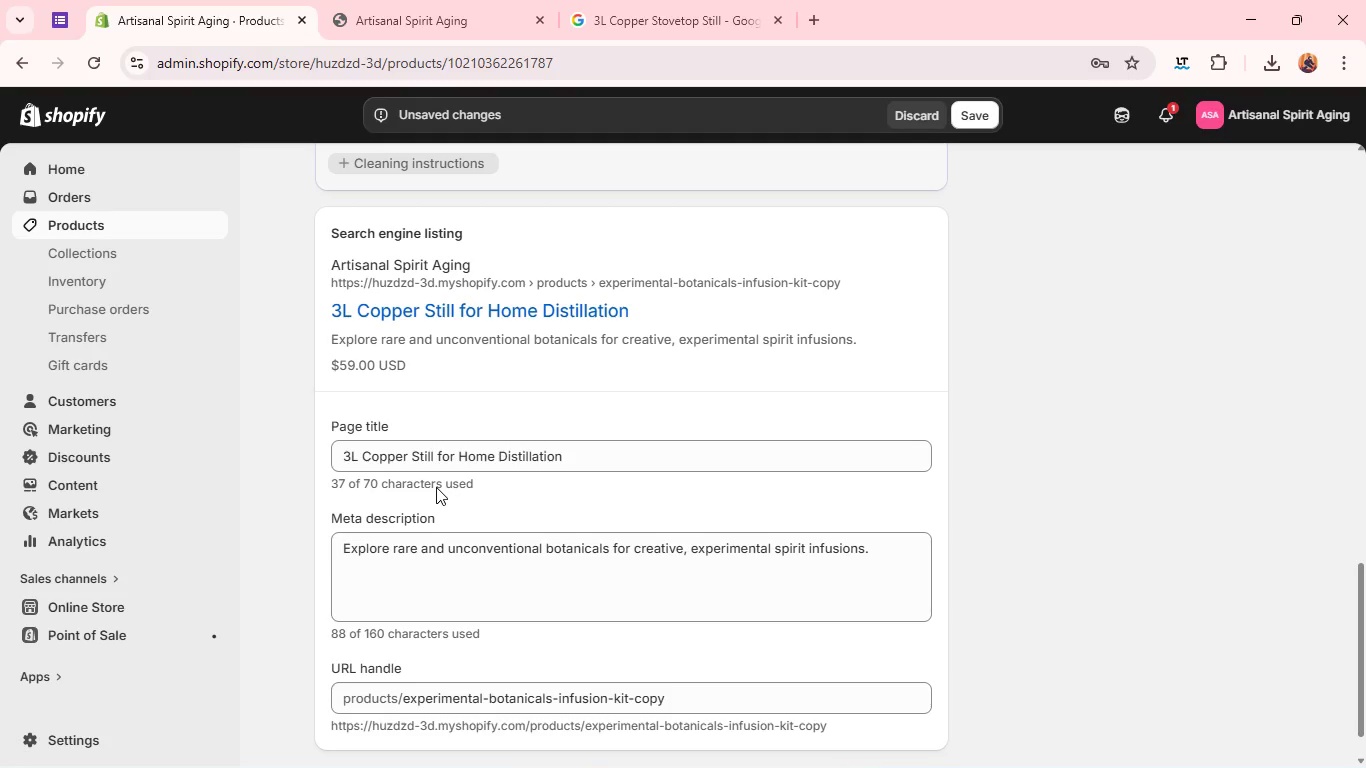 
key(Control+A)
 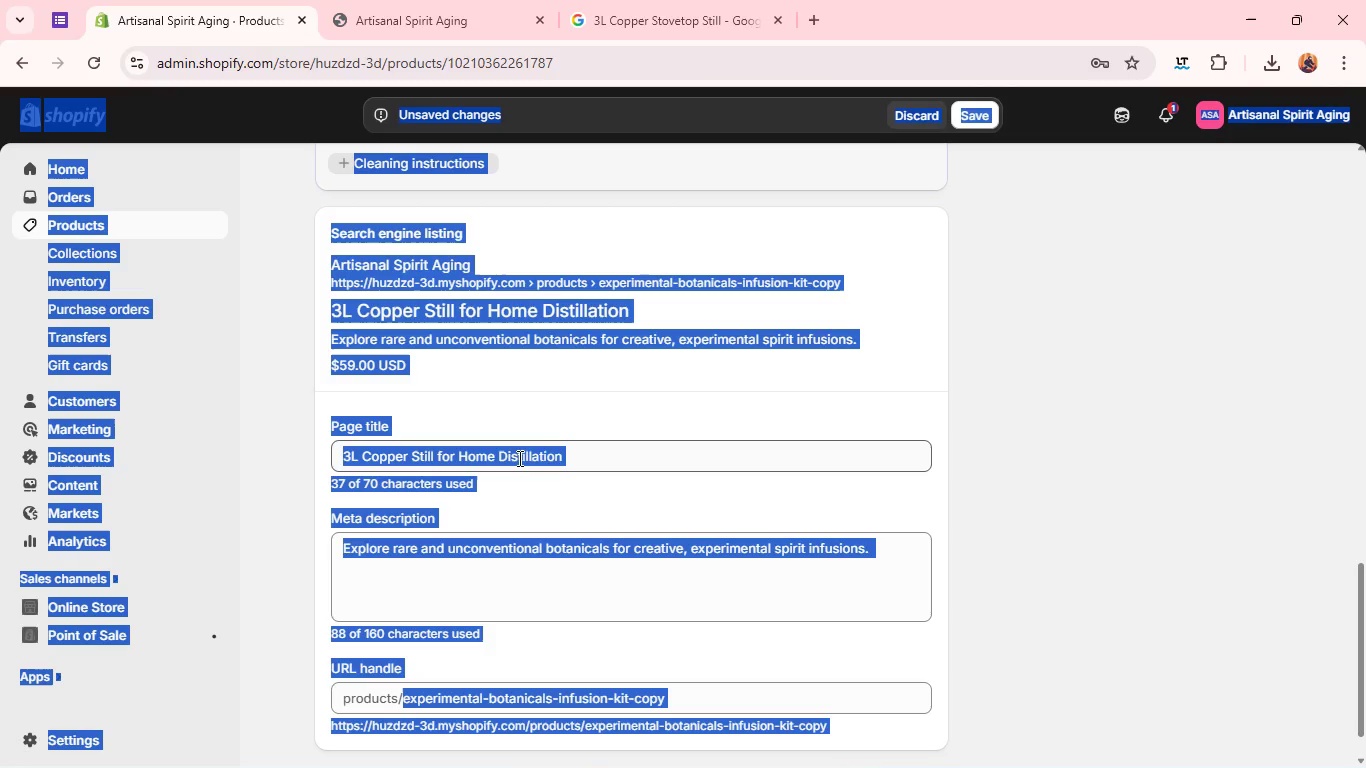 
double_click([518, 459])
 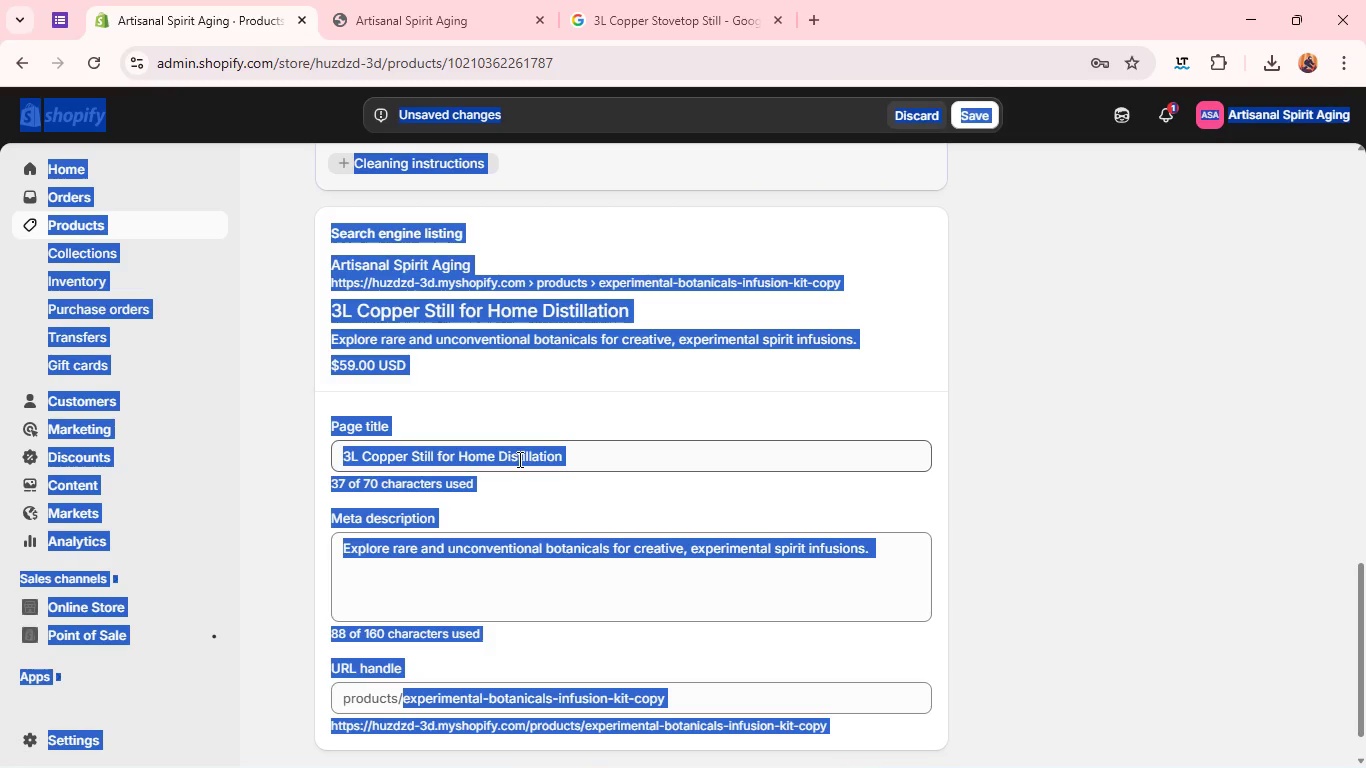 
triple_click([518, 459])
 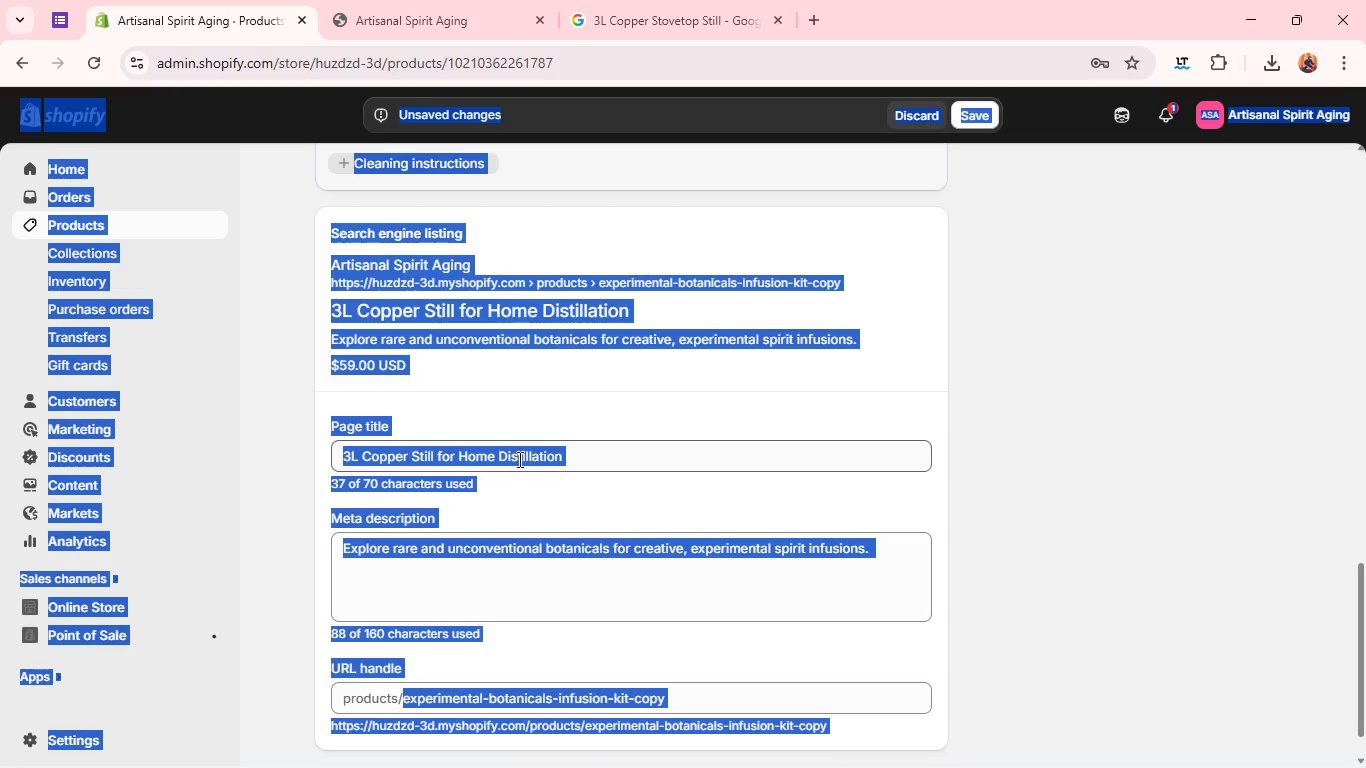 
triple_click([518, 459])
 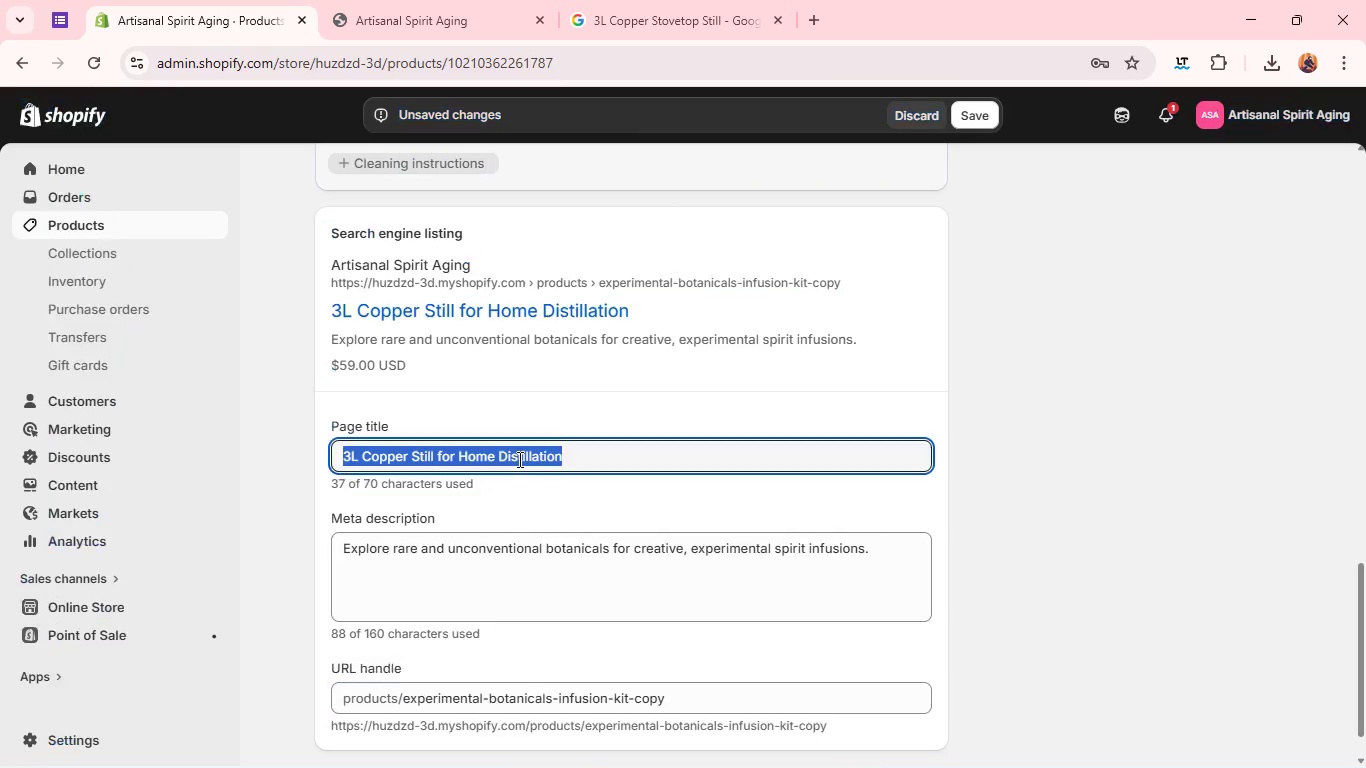 
triple_click([518, 459])
 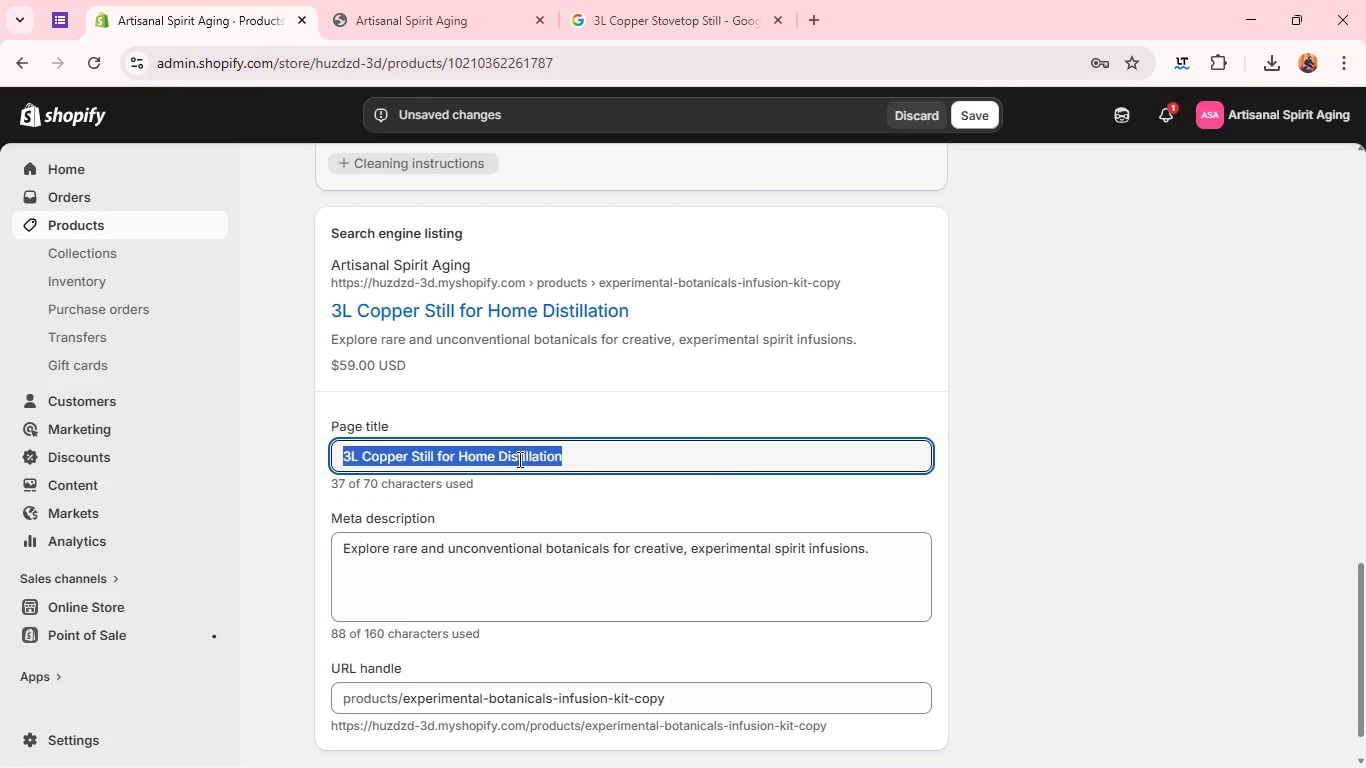 
triple_click([518, 459])
 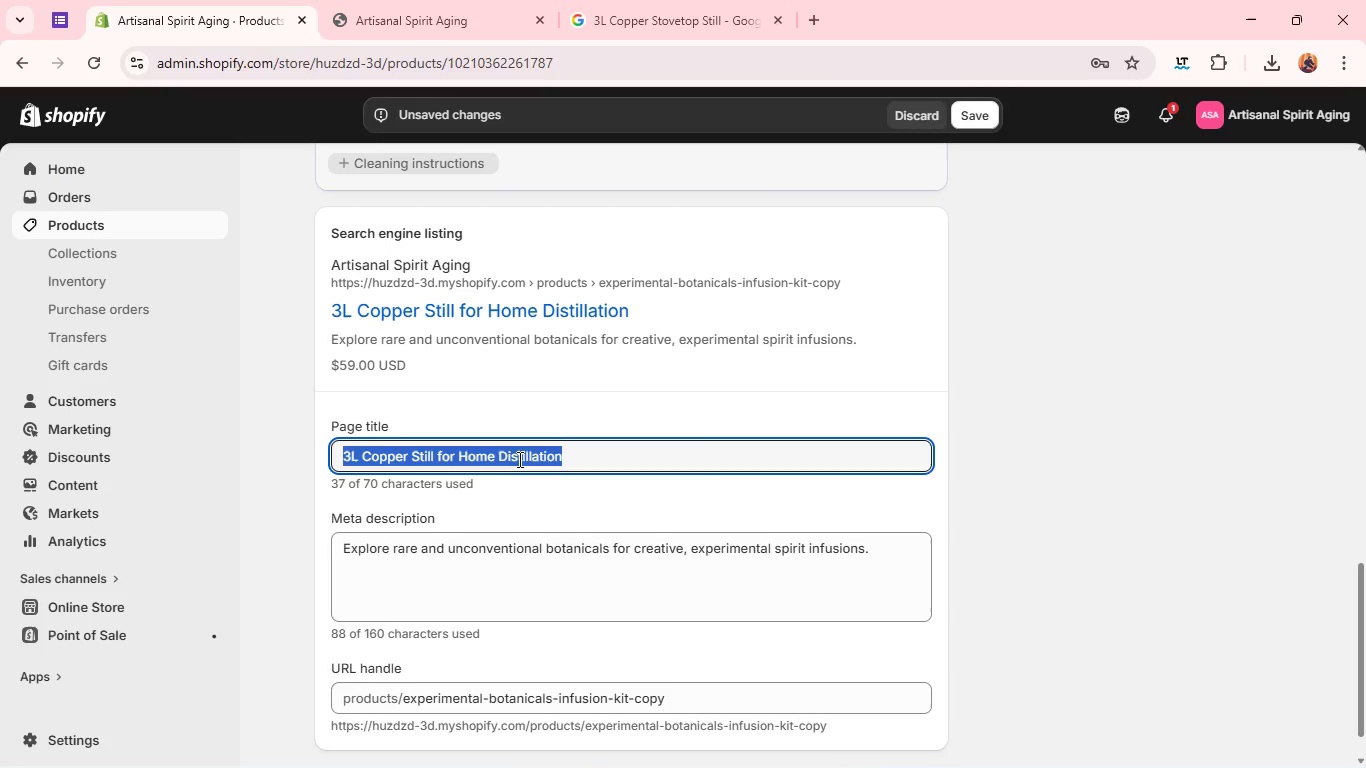 
triple_click([518, 459])
 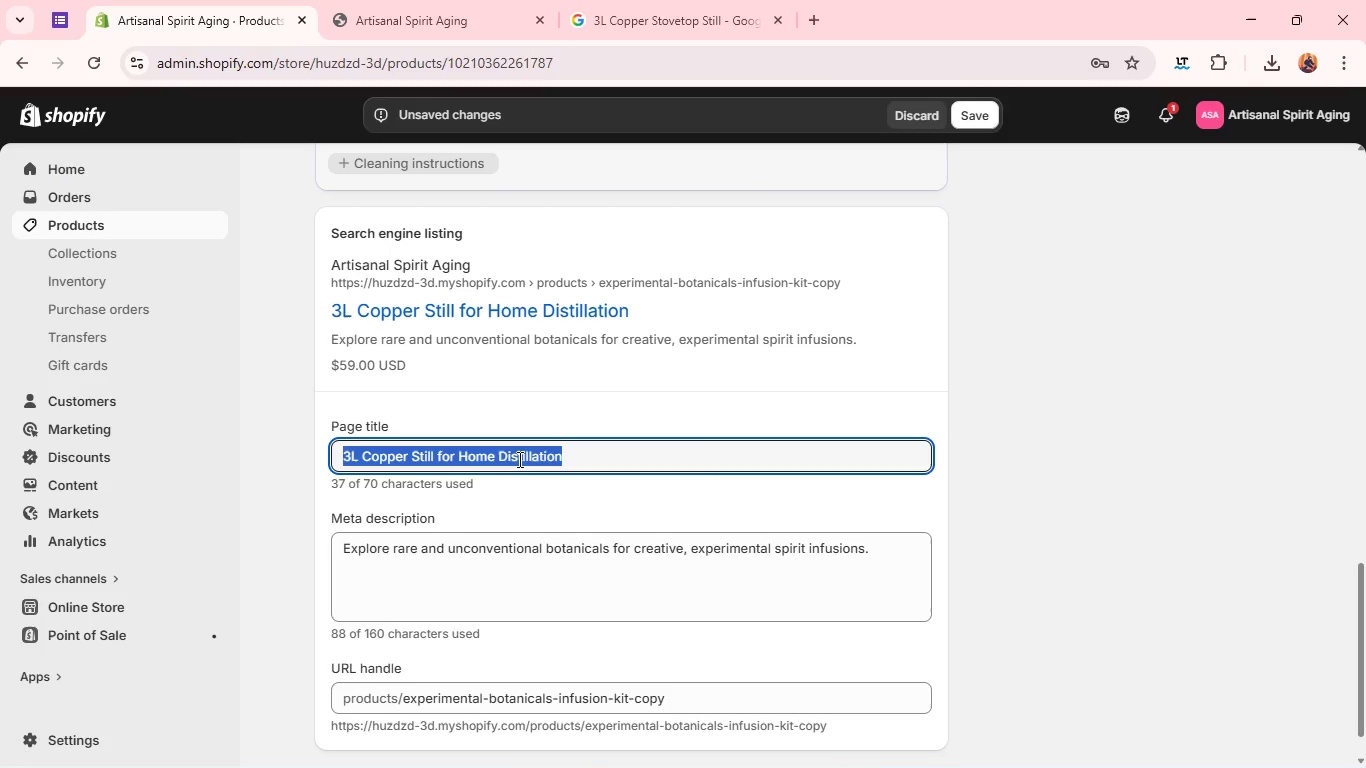 
key(Control+C)
 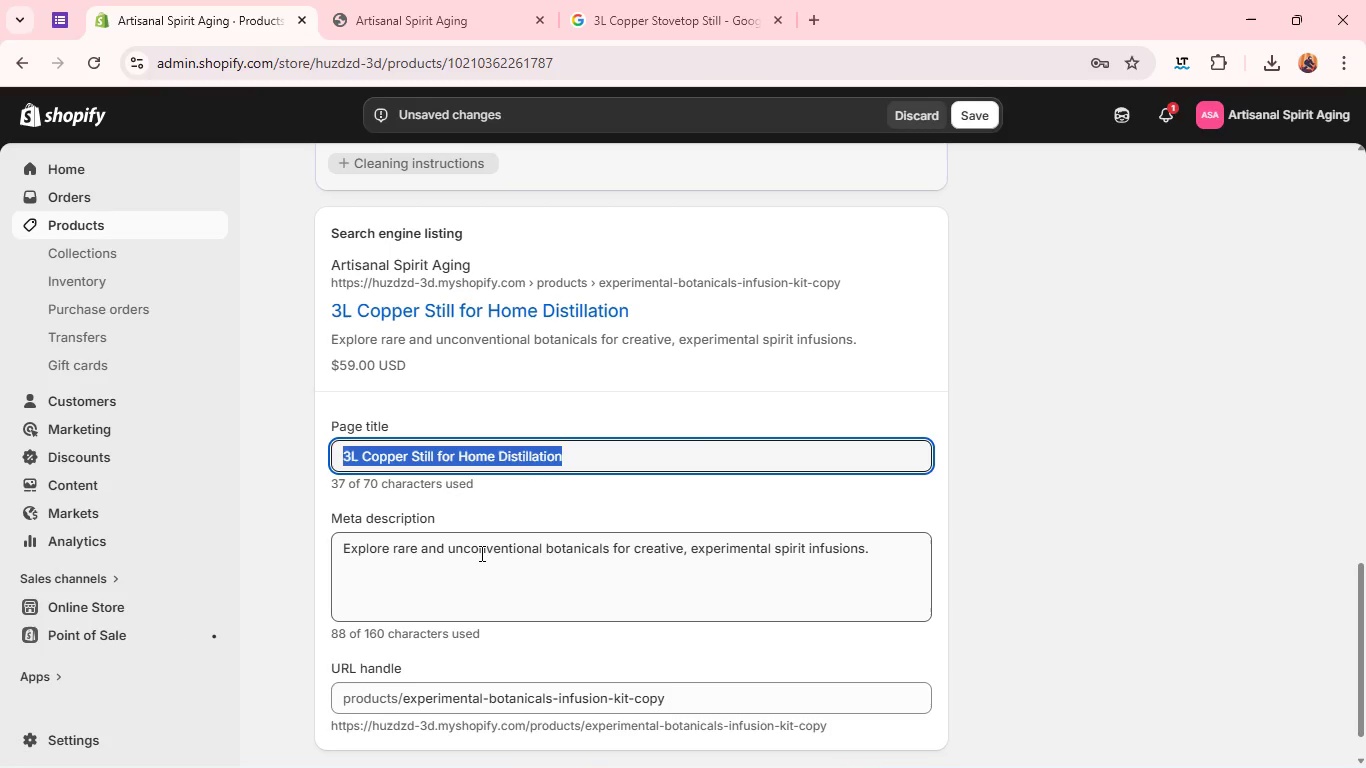 
left_click([480, 553])
 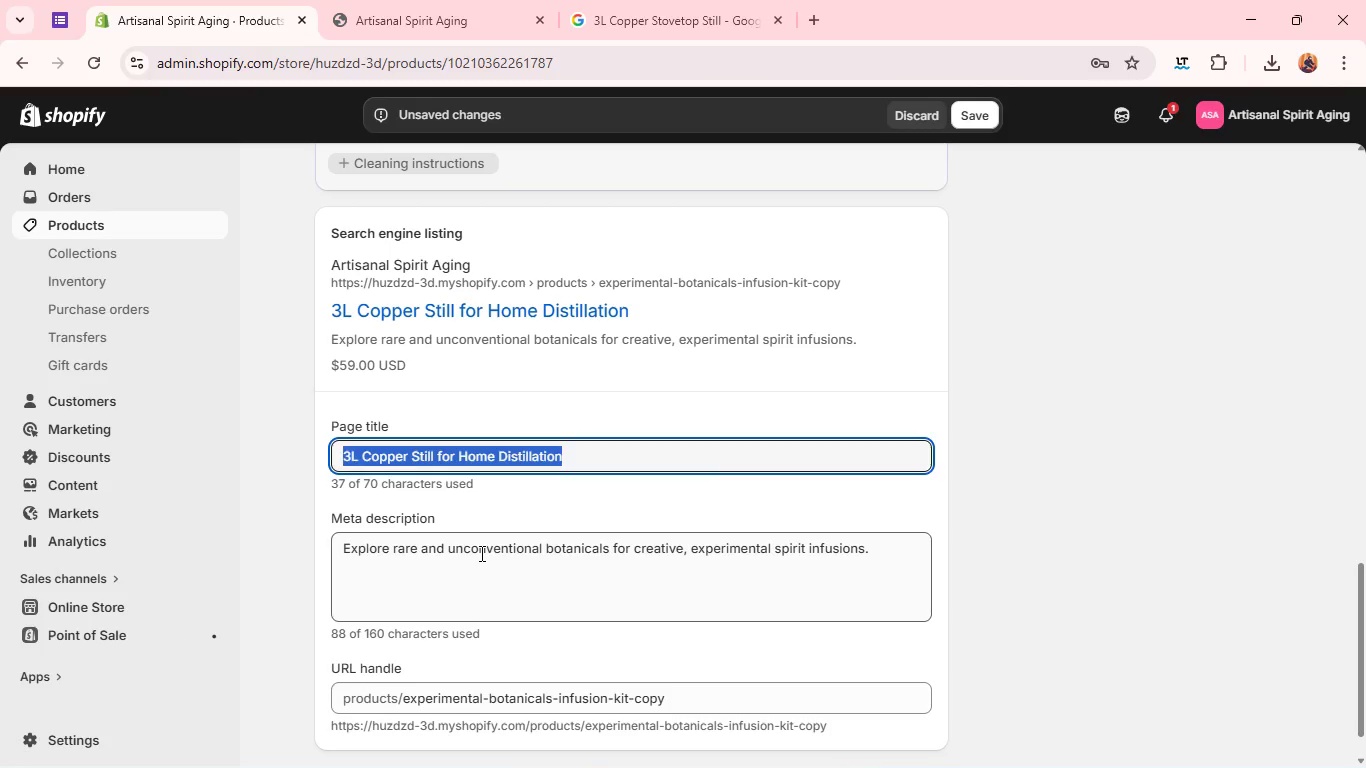 
key(Control+A)
 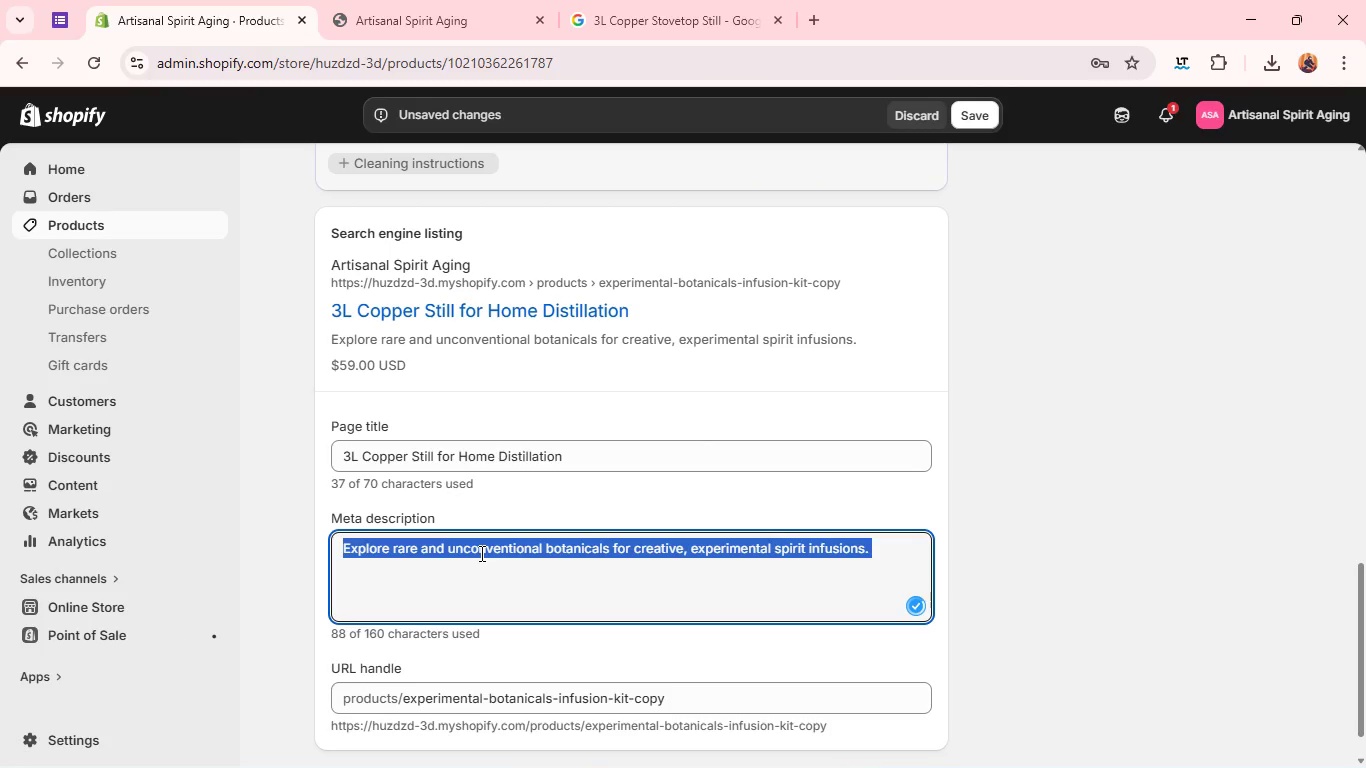 
key(Control+V)
 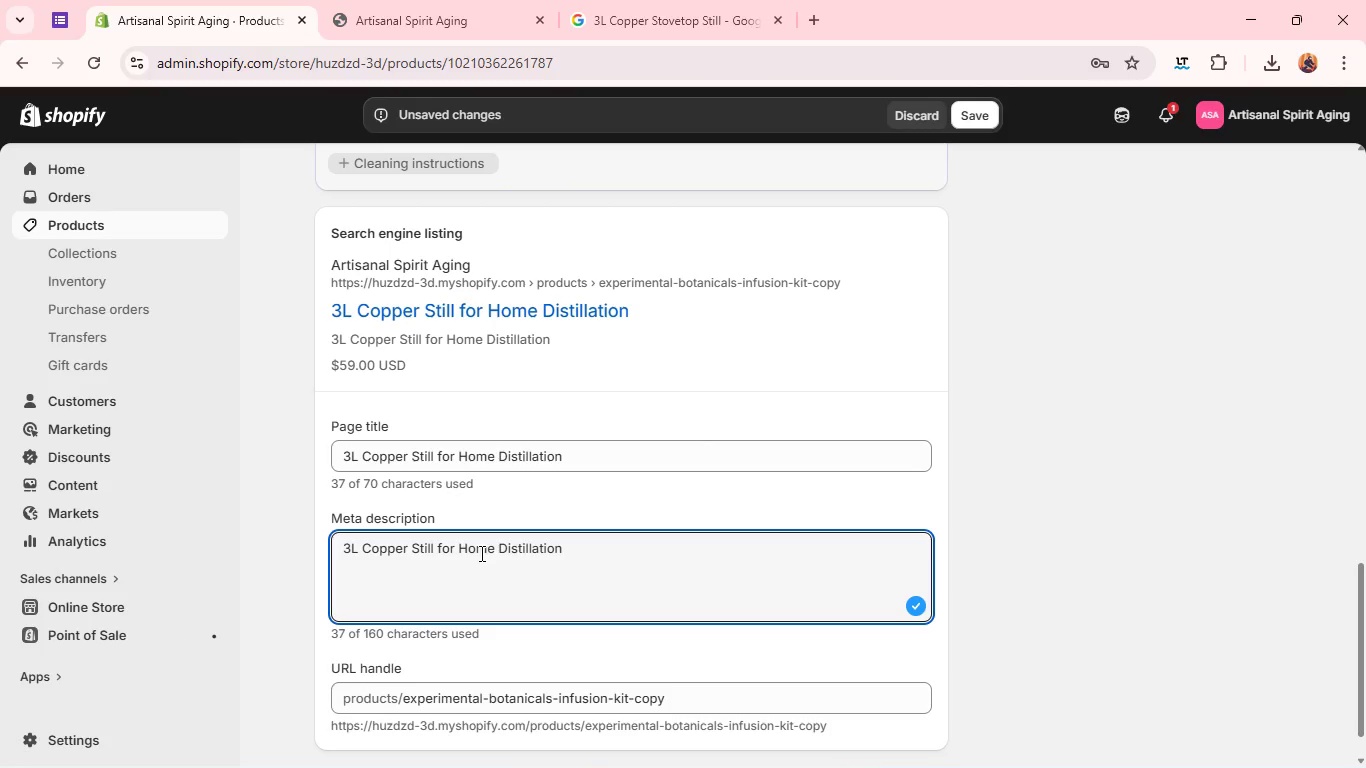 
key(Space)
 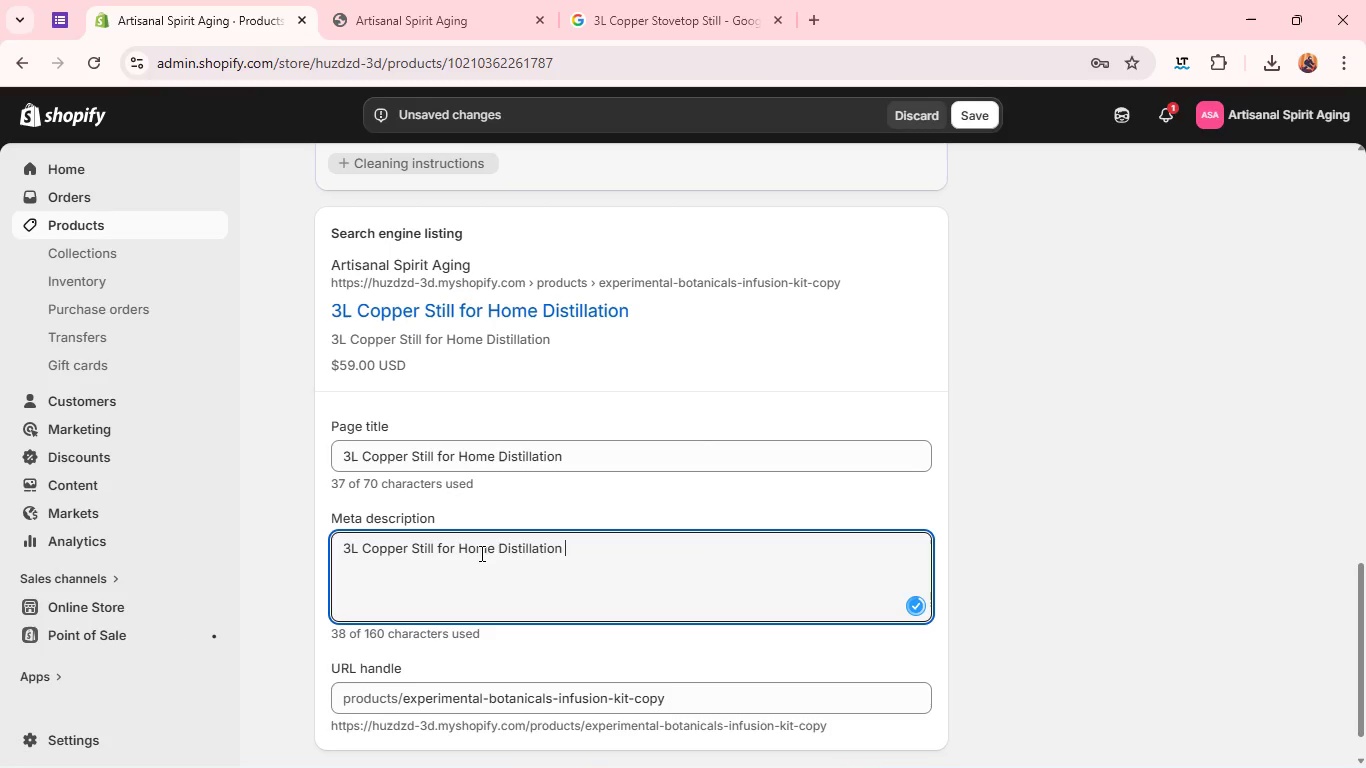 
key(Control+A)
 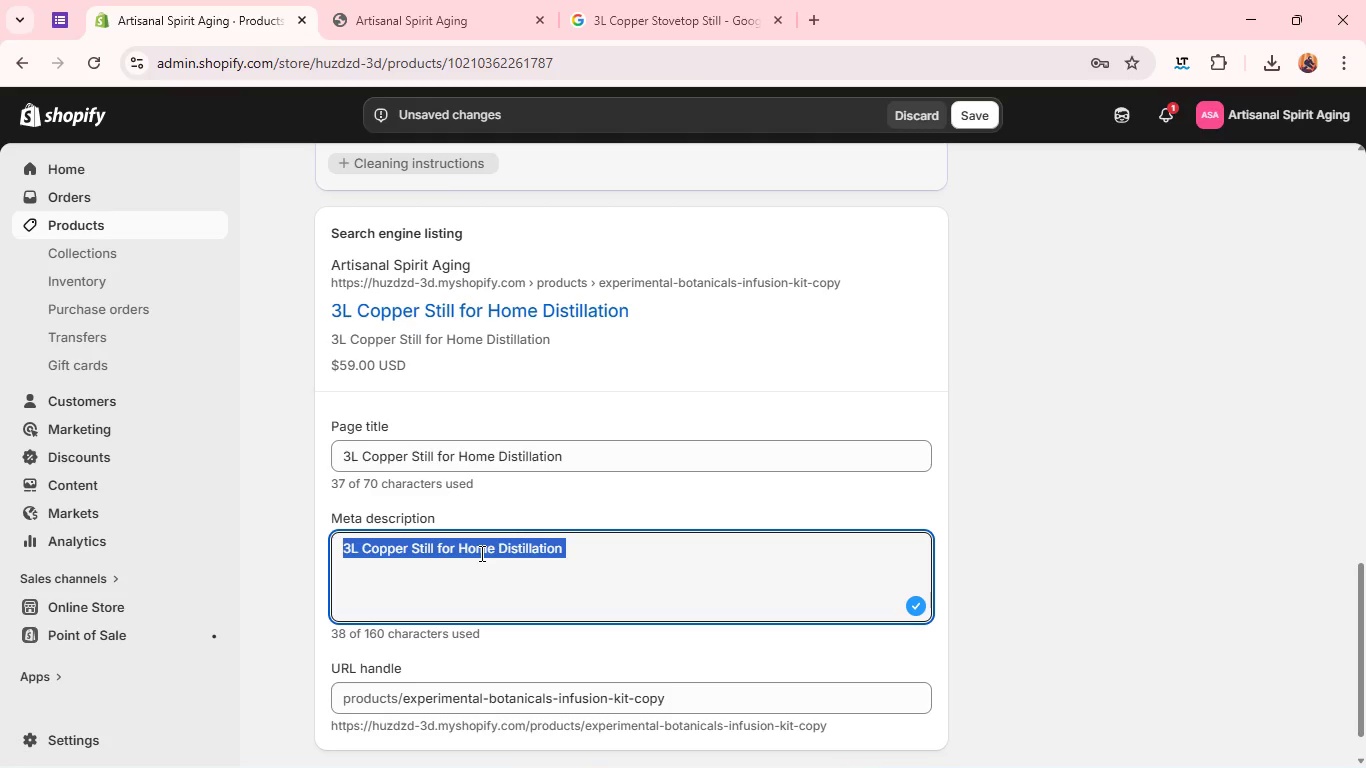 
type(Compact 3l)
key(Backspace)
type(L copper still for distilling essential oils, spirits, and aromatic extract at home.)
 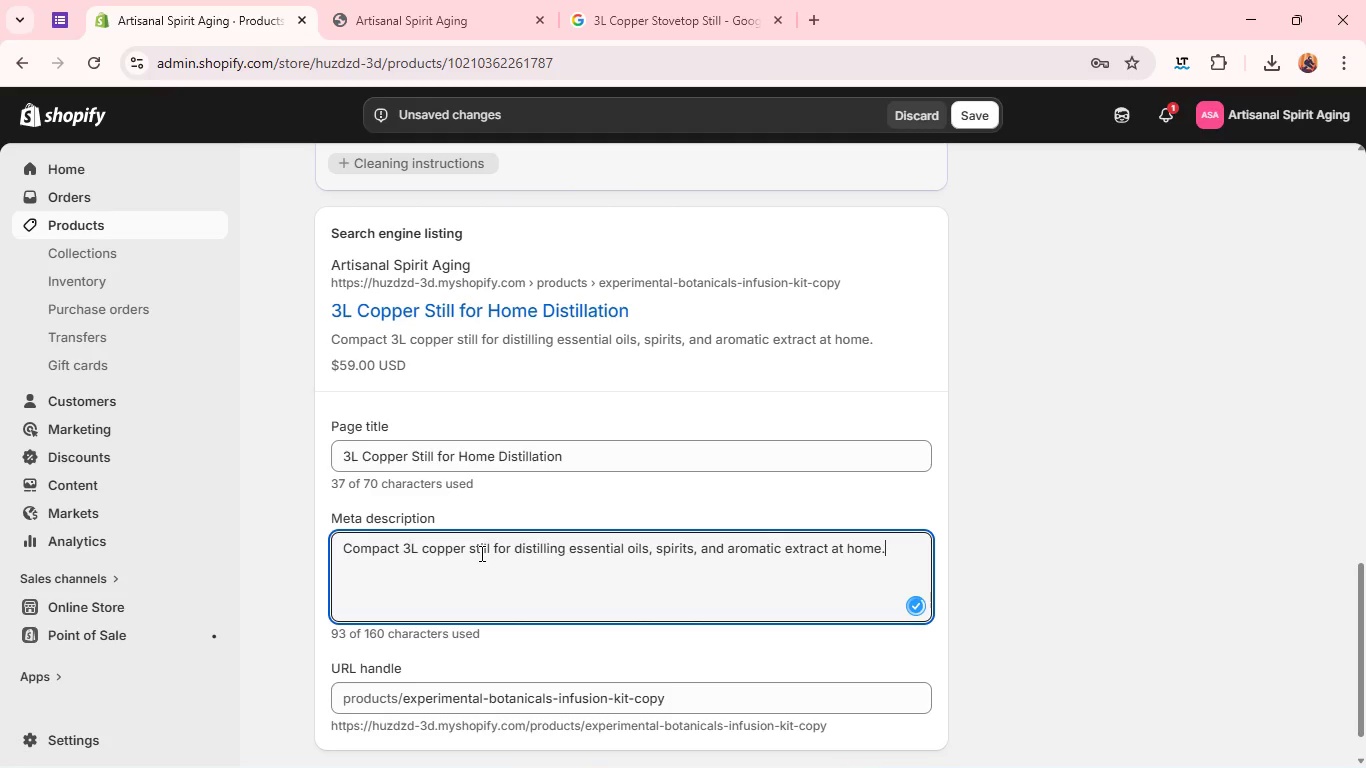 
left_click([797, 492])
 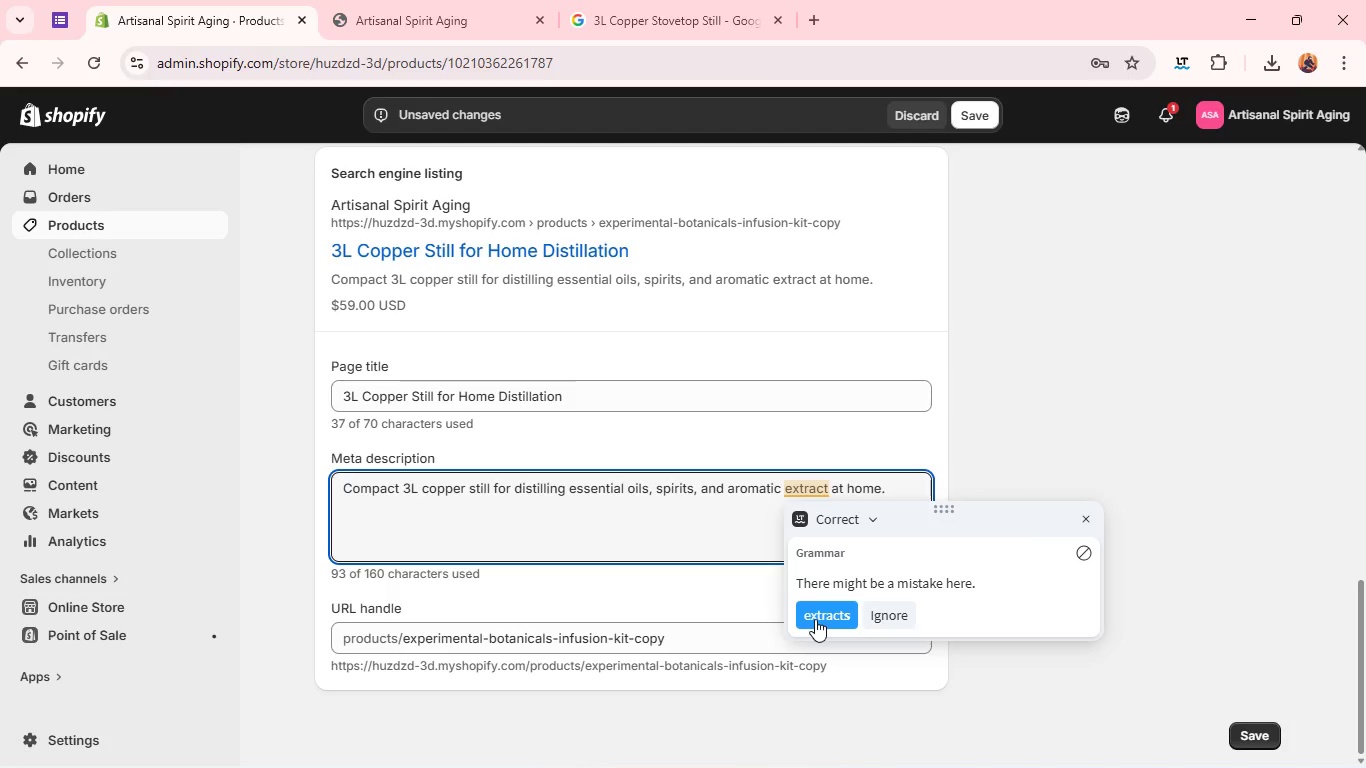 
left_click([815, 619])
 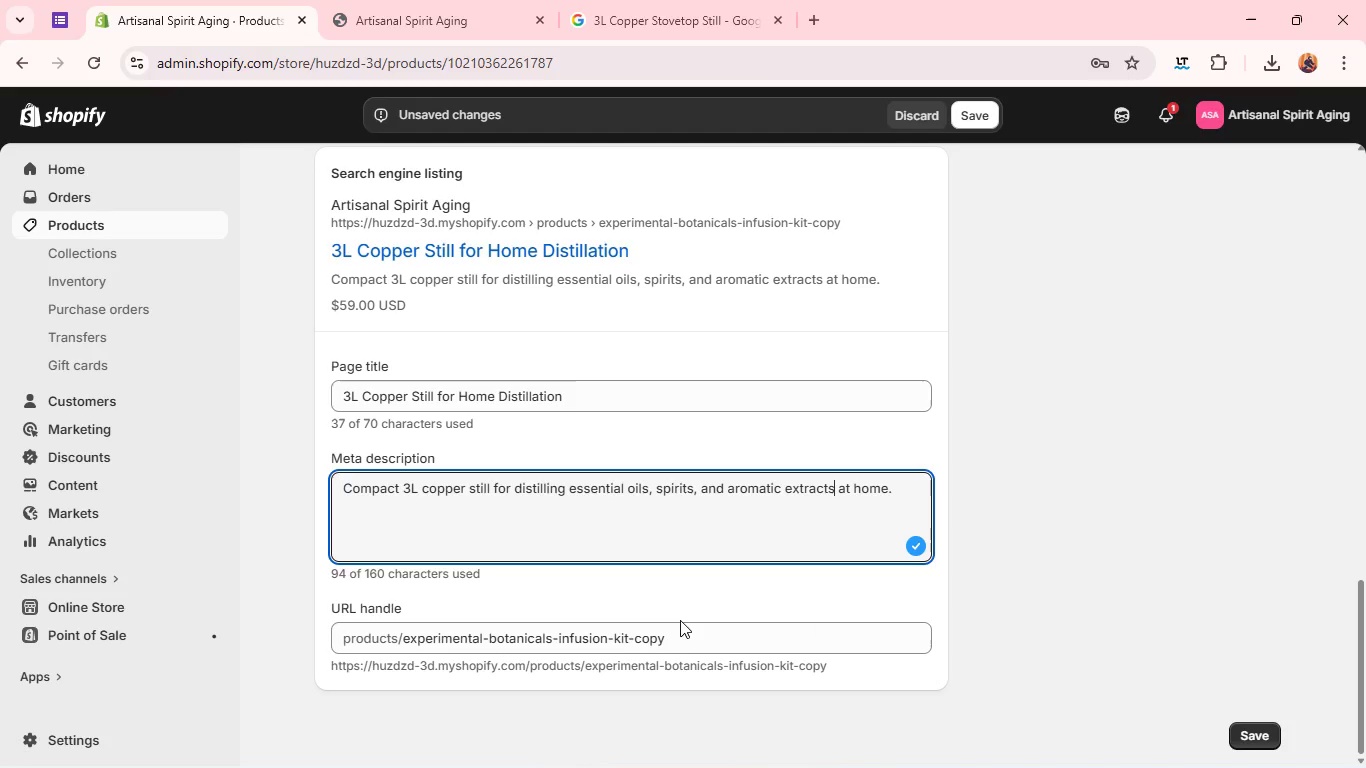 
left_click([703, 641])
 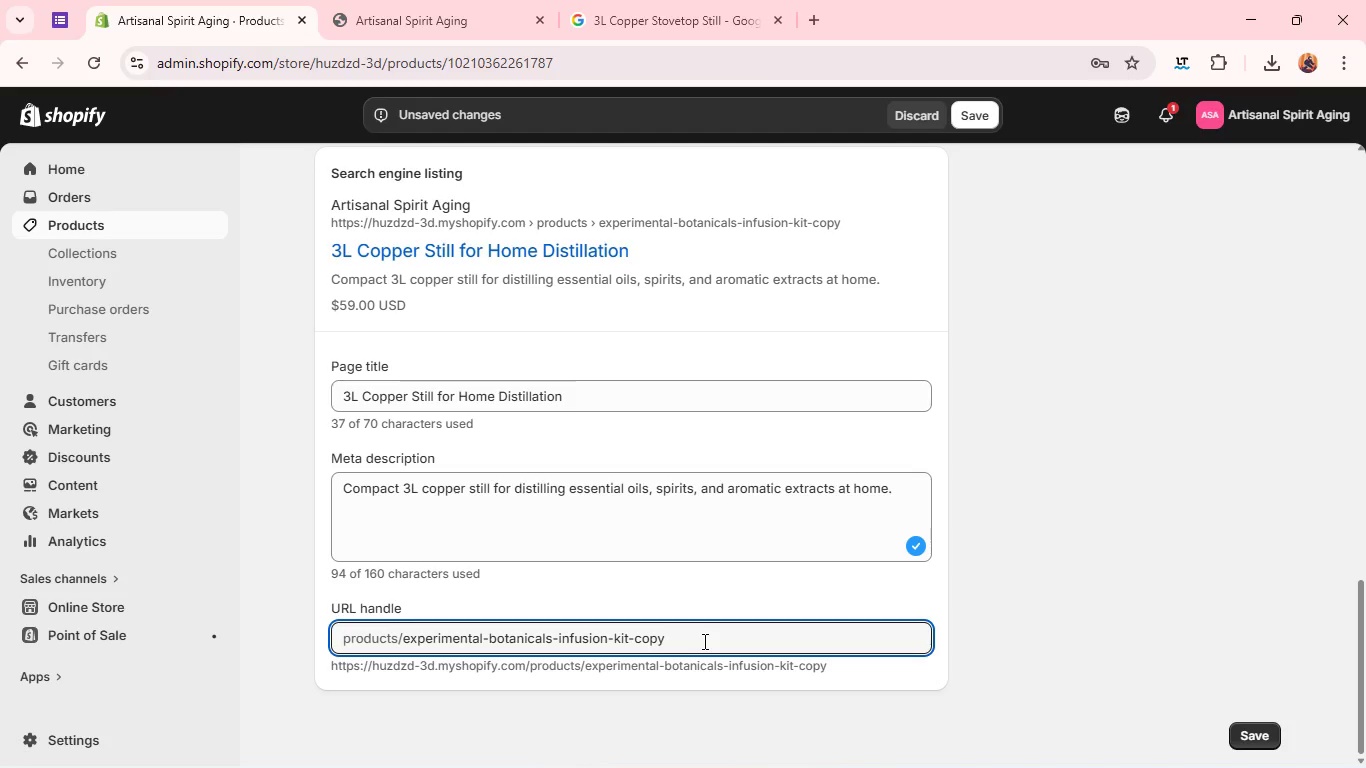 
key(Control+ControlLeft)
 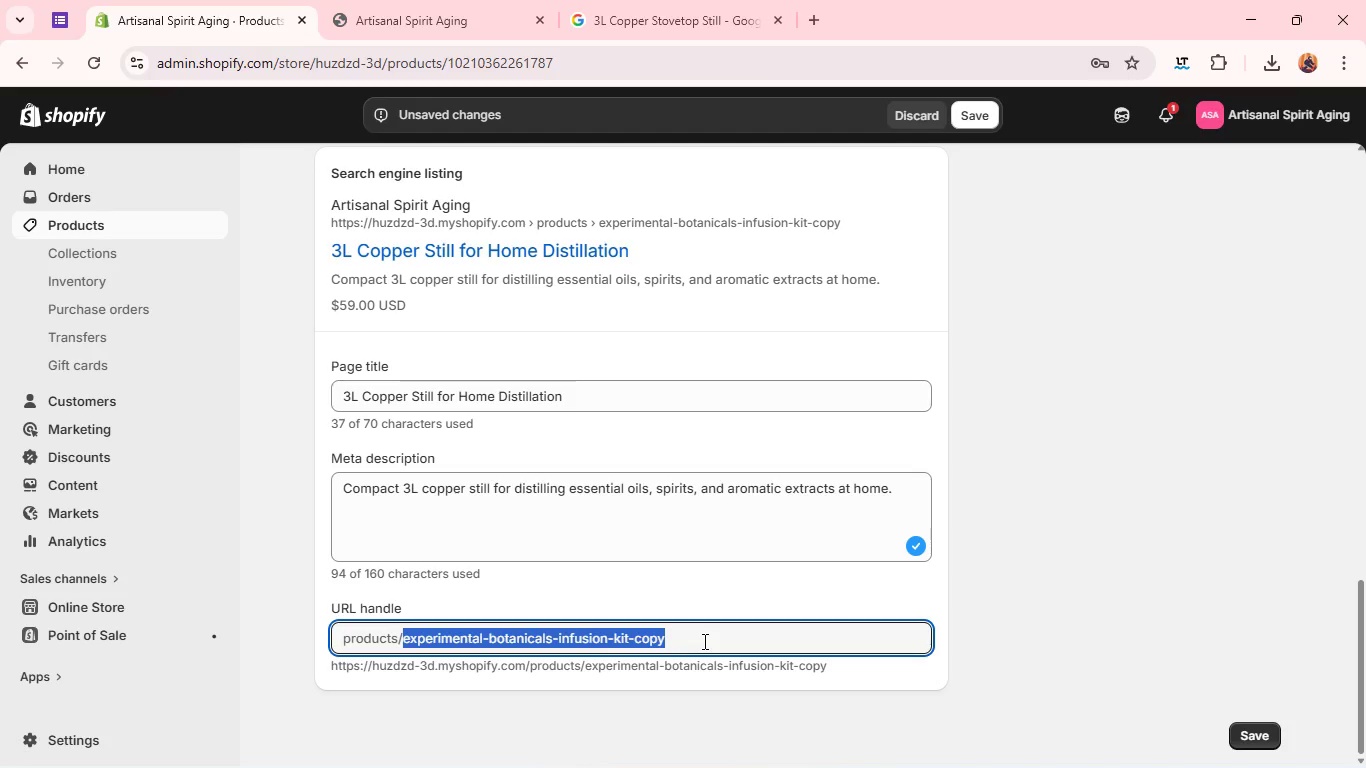 
key(Control+A)
 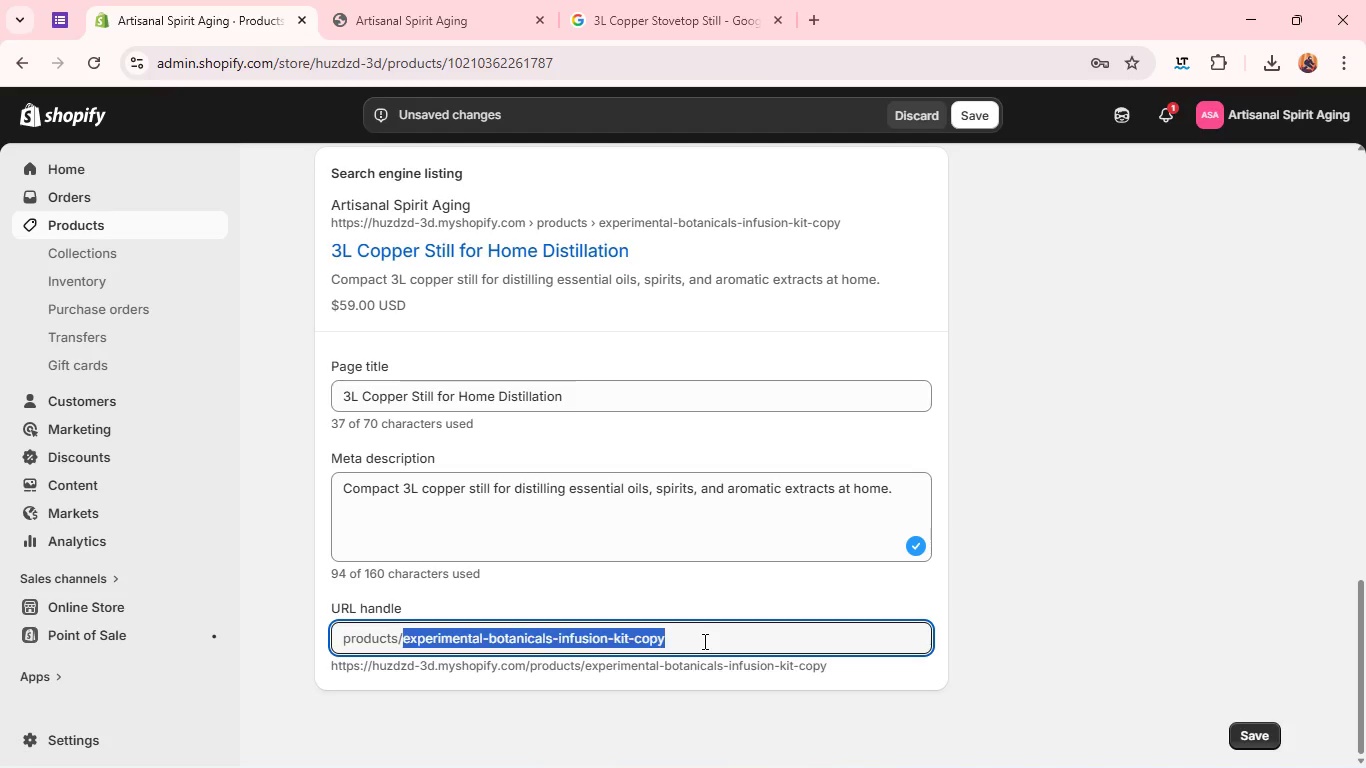 
key(Backspace)
 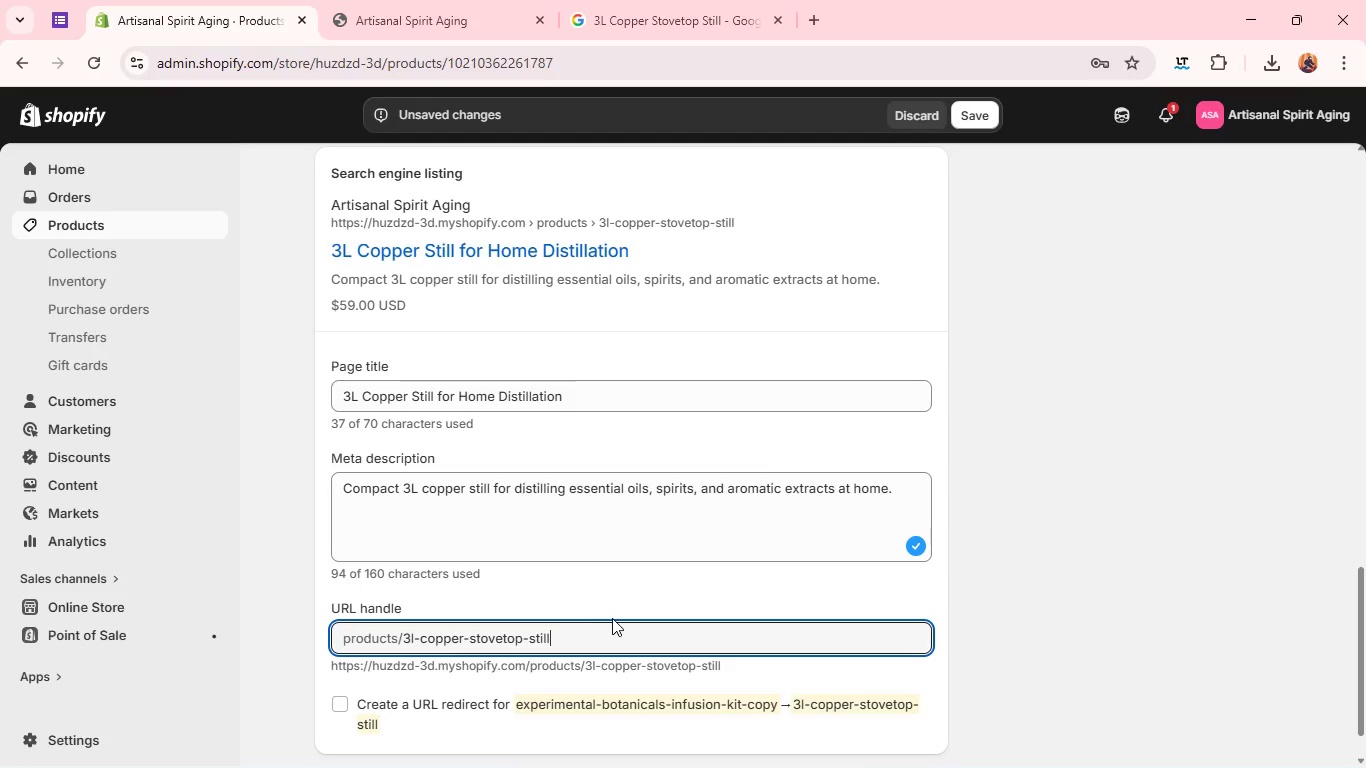 
key(Backspace)
key(Backspace)
key(Backspace)
key(Backspace)
key(Backspace)
type(distillation-still)
 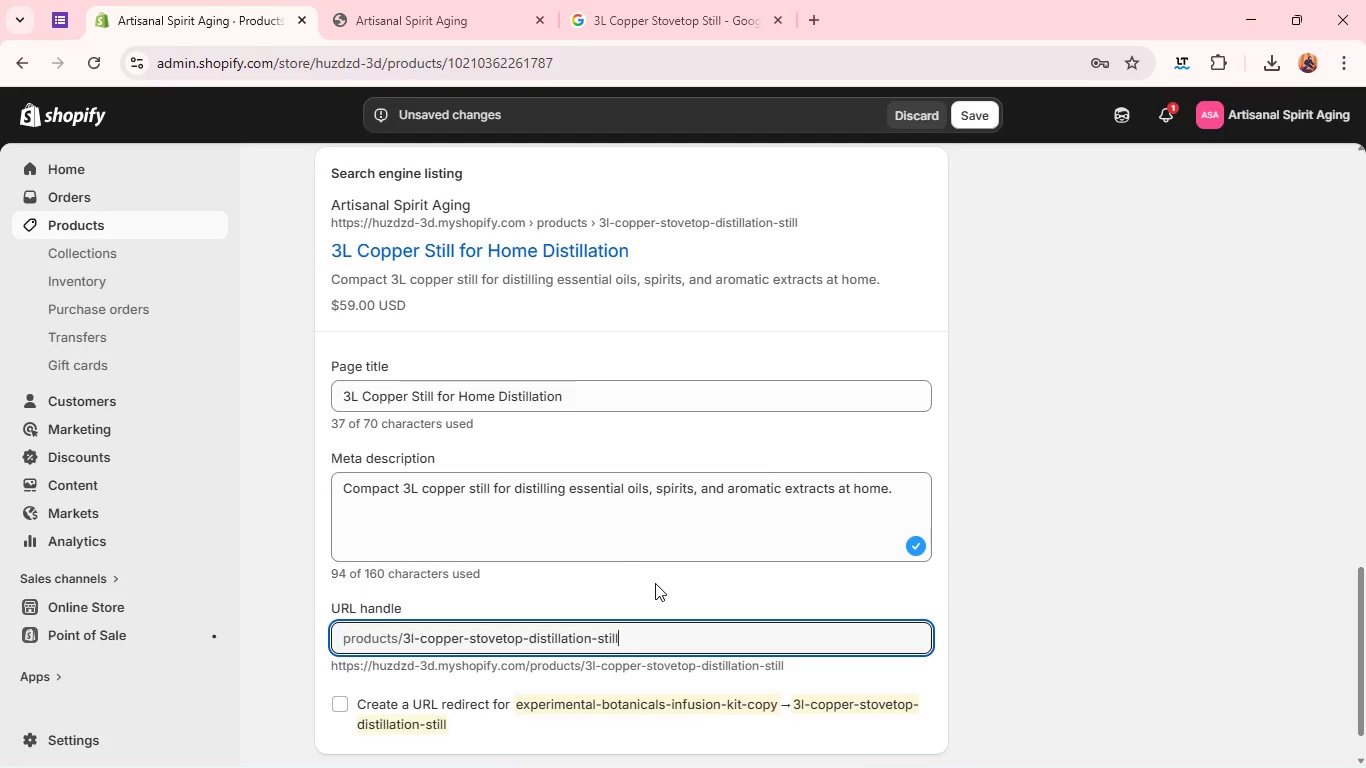 
left_click([655, 583])
 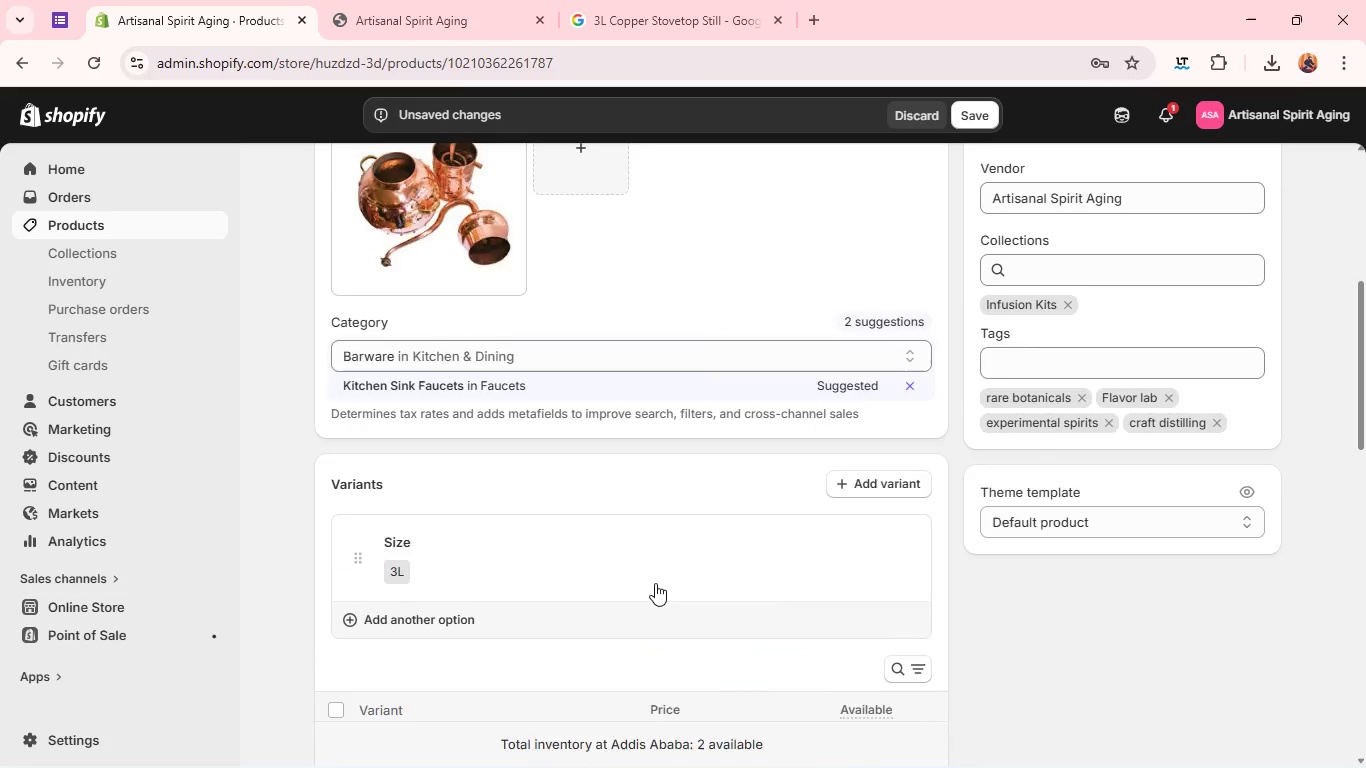 
wait(10.42)
 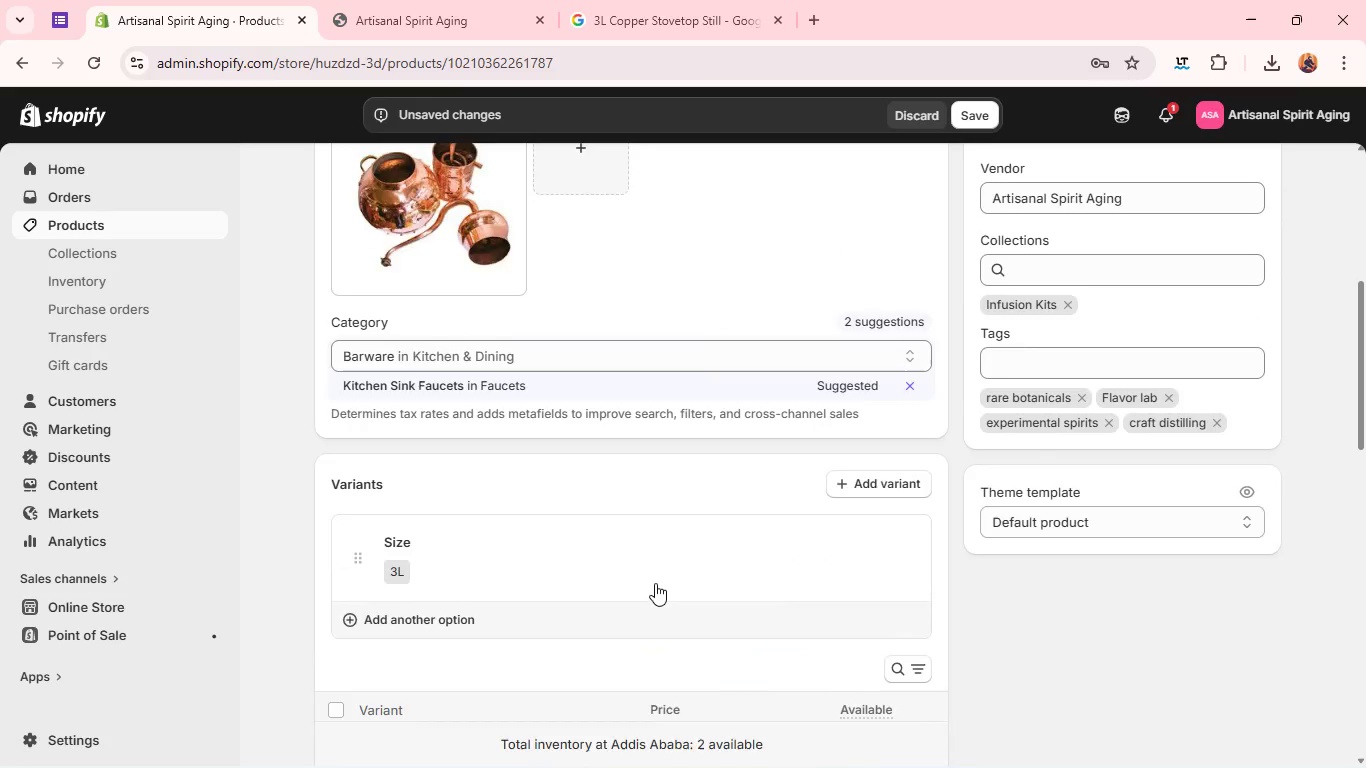 
left_click([1081, 560])
 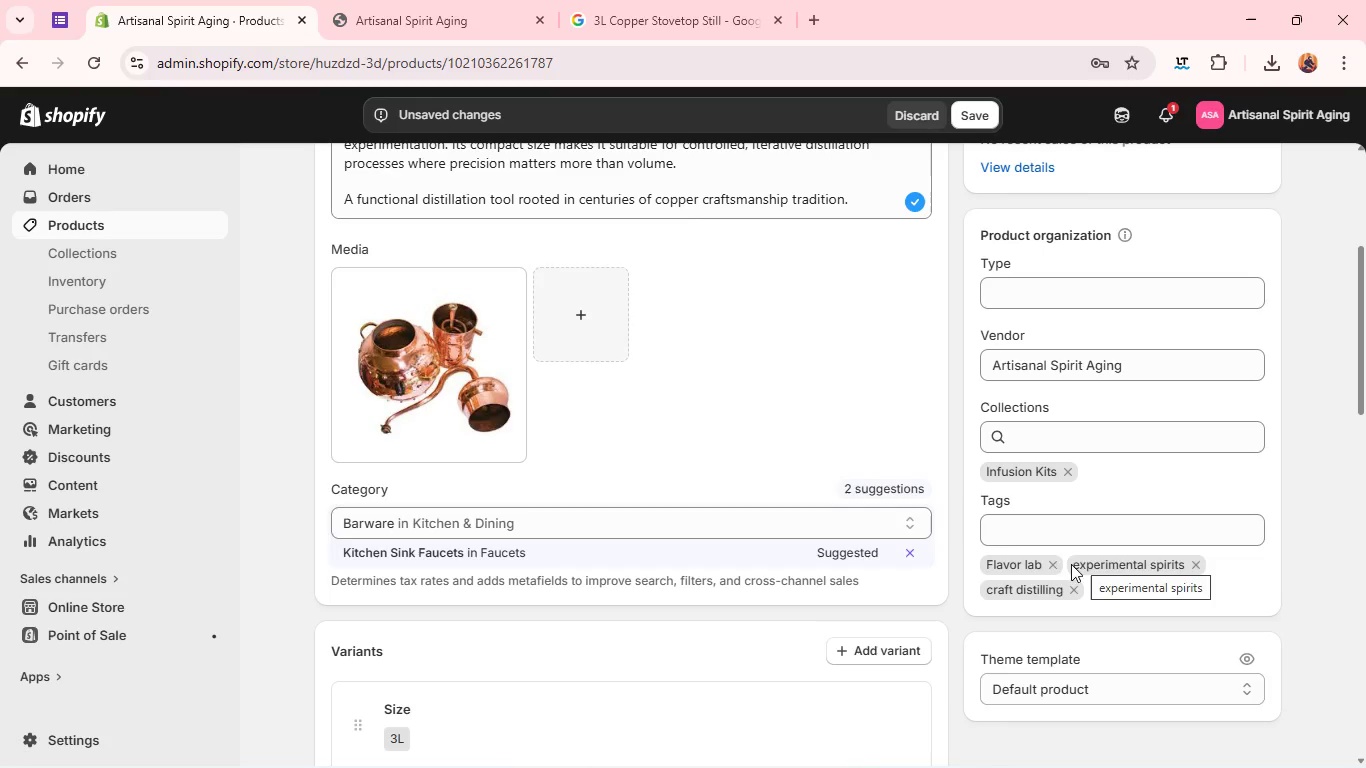 
left_click([1058, 567])
 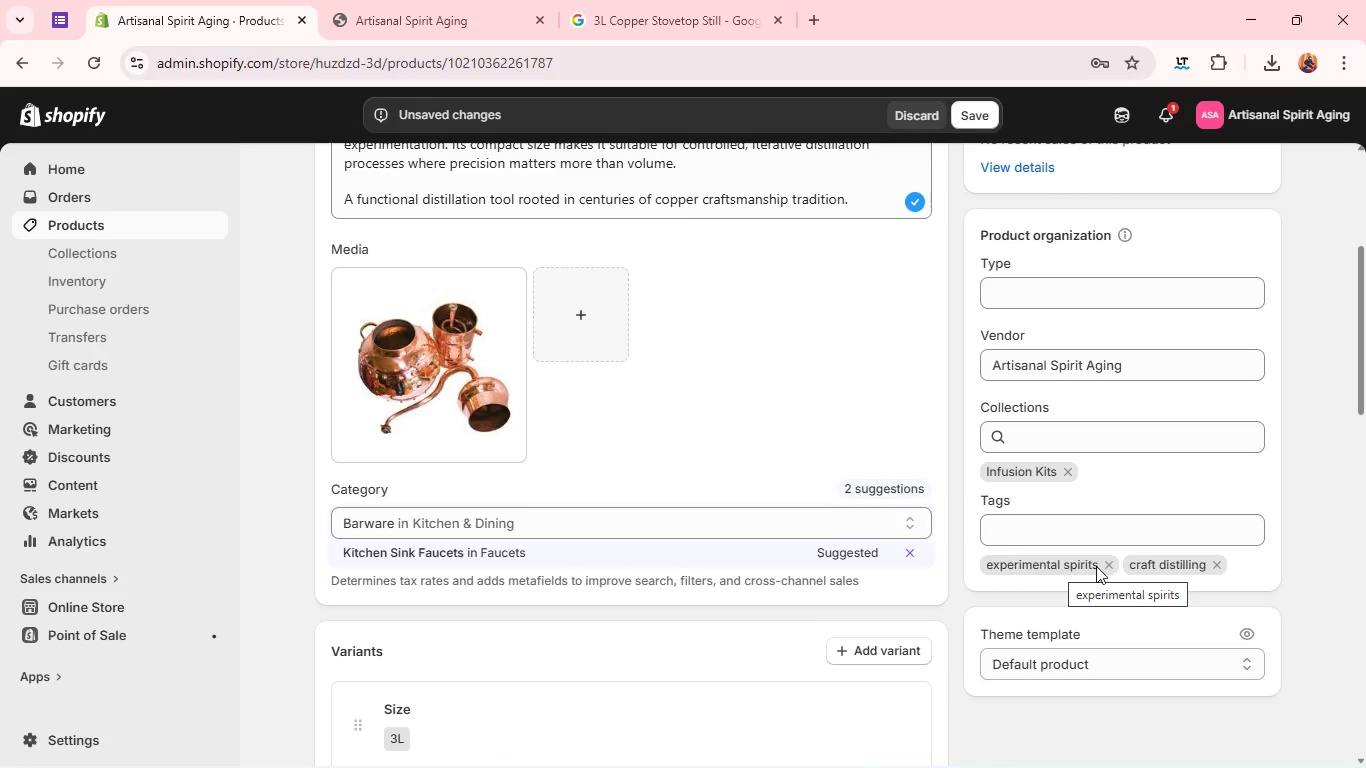 
left_click([1111, 566])
 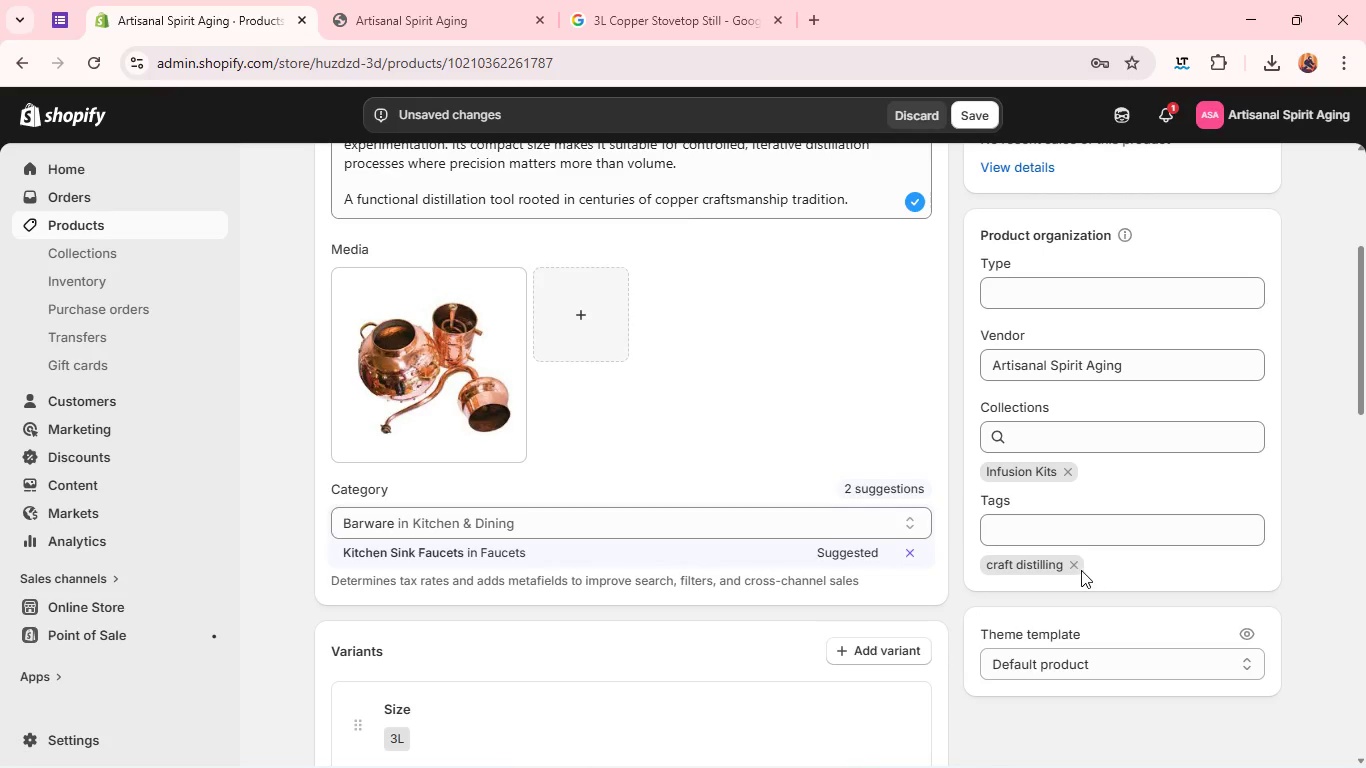 
left_click([1068, 569])
 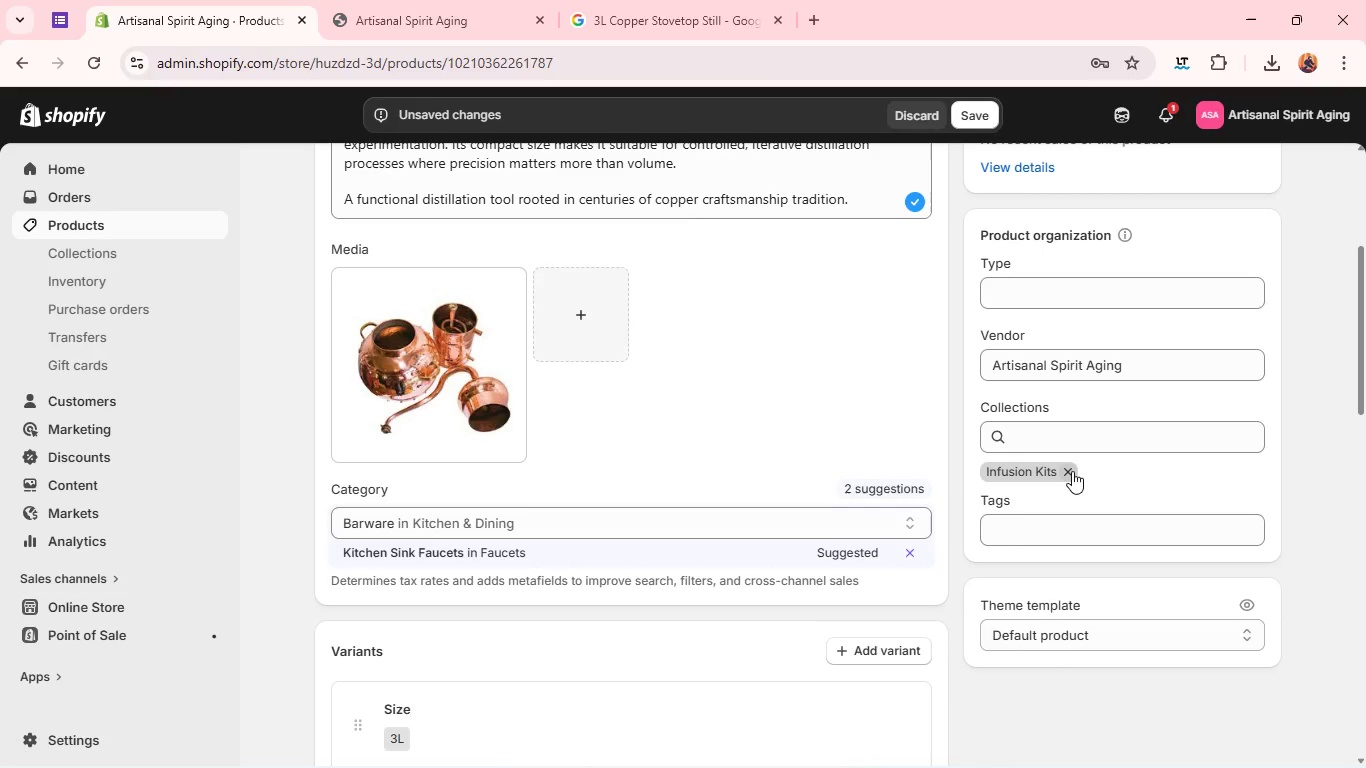 
left_click([1072, 472])
 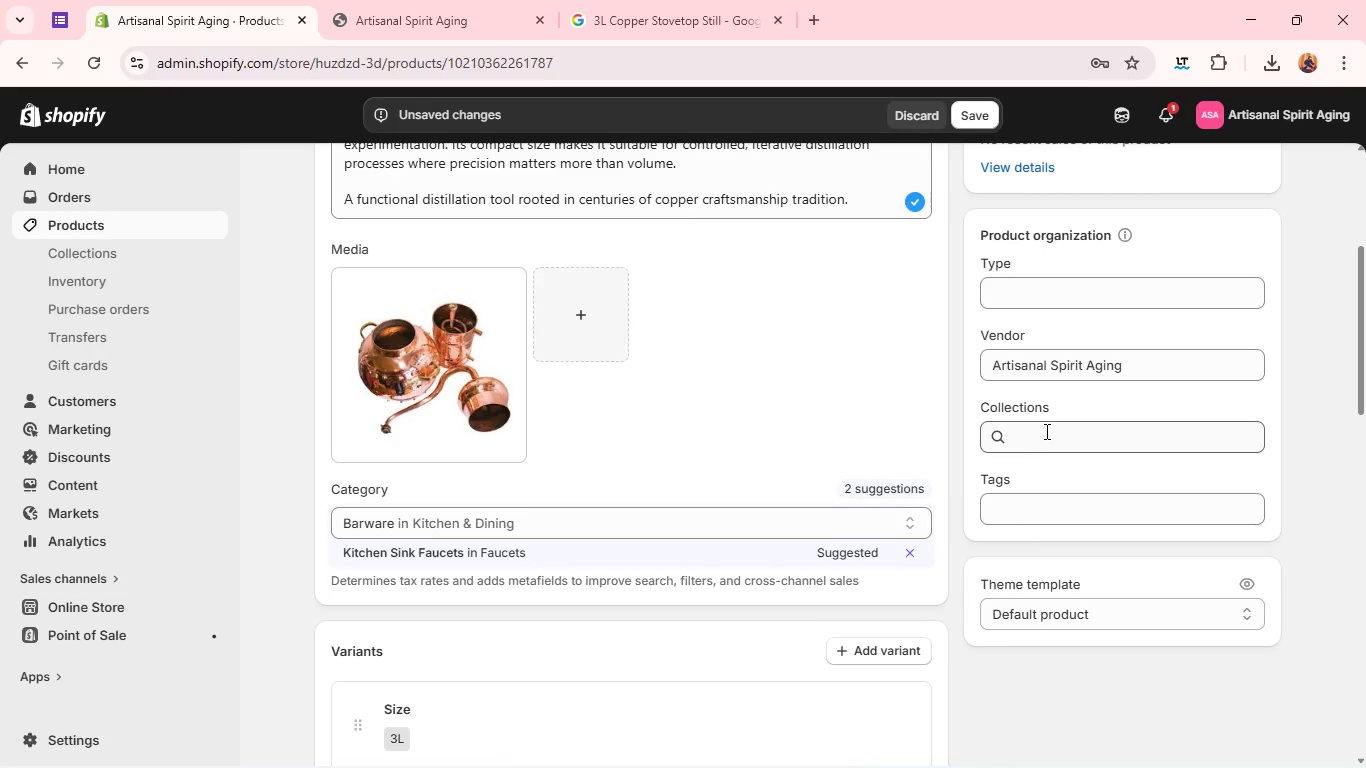 
left_click([1045, 431])
 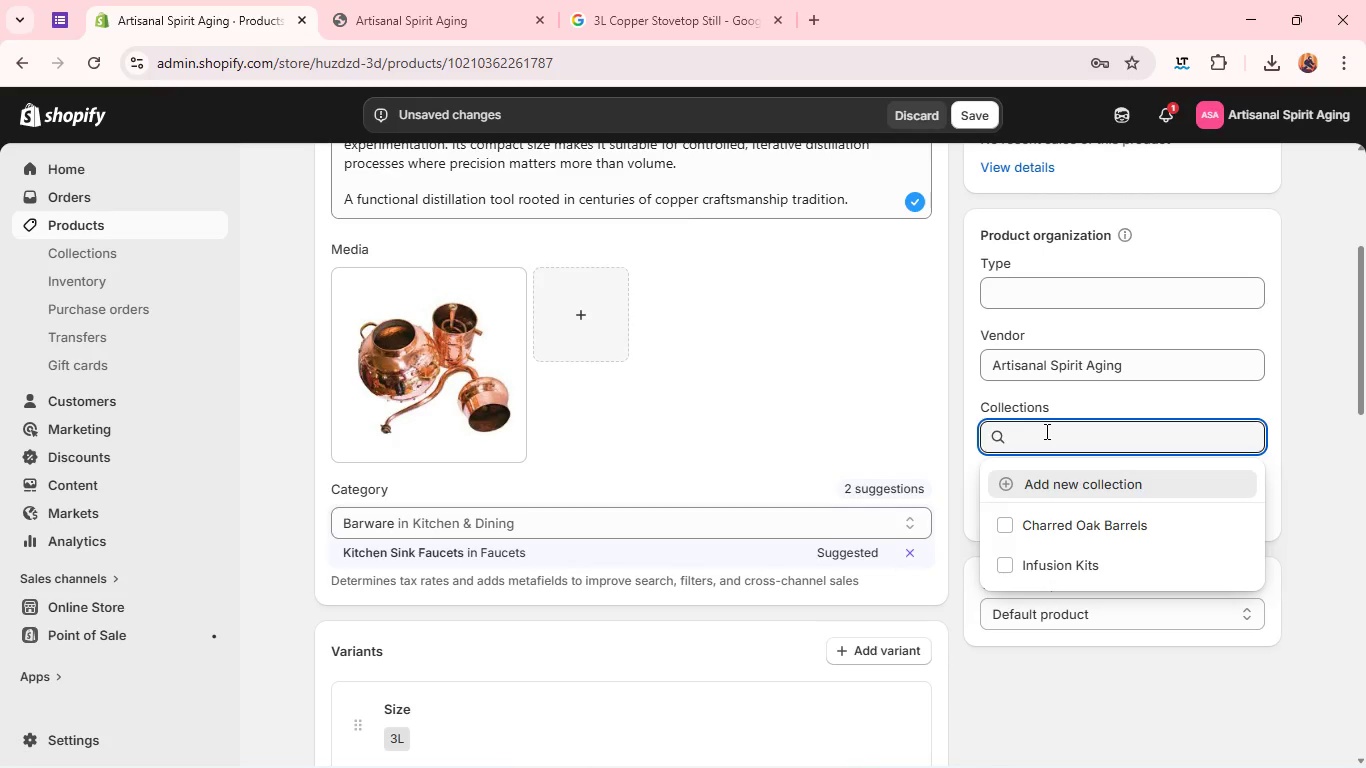 
type(Copper T)
key(Backspace)
type(Stills)
 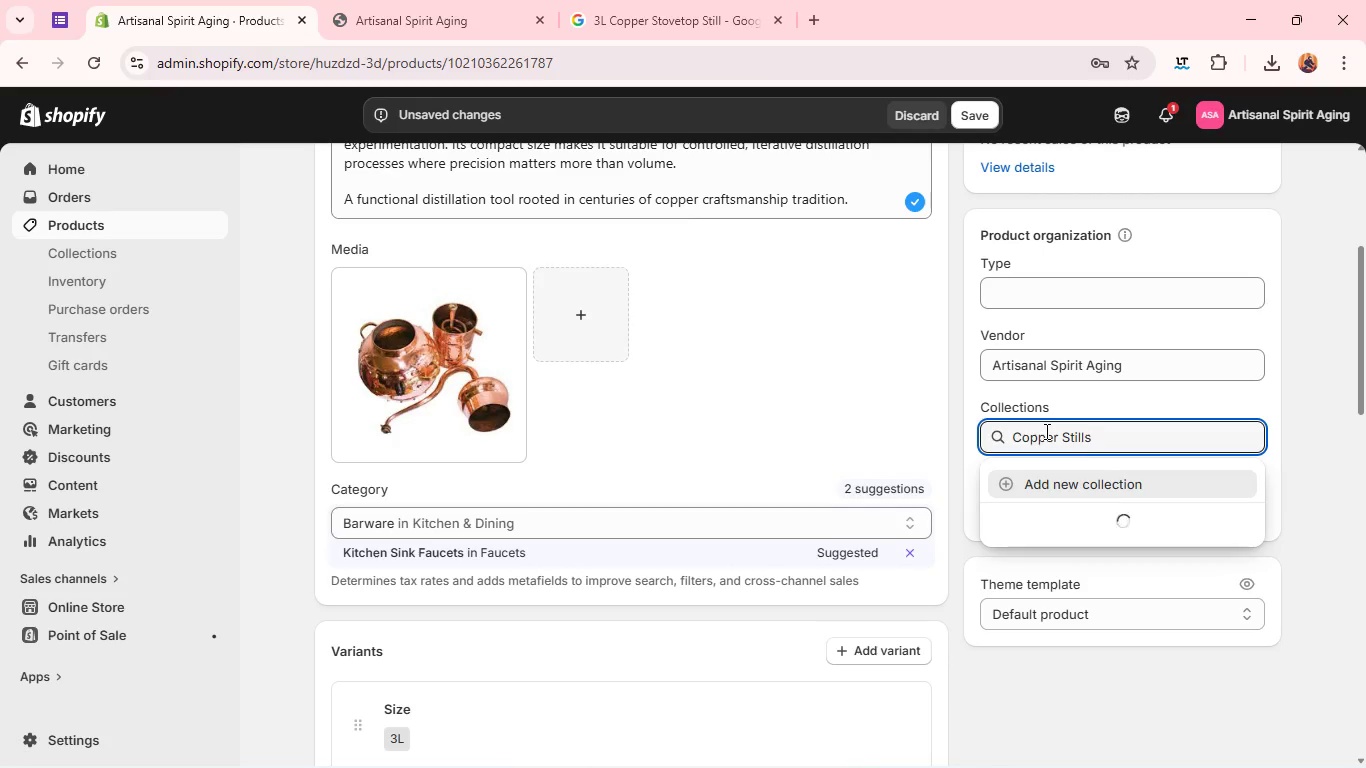 
key(Enter)
 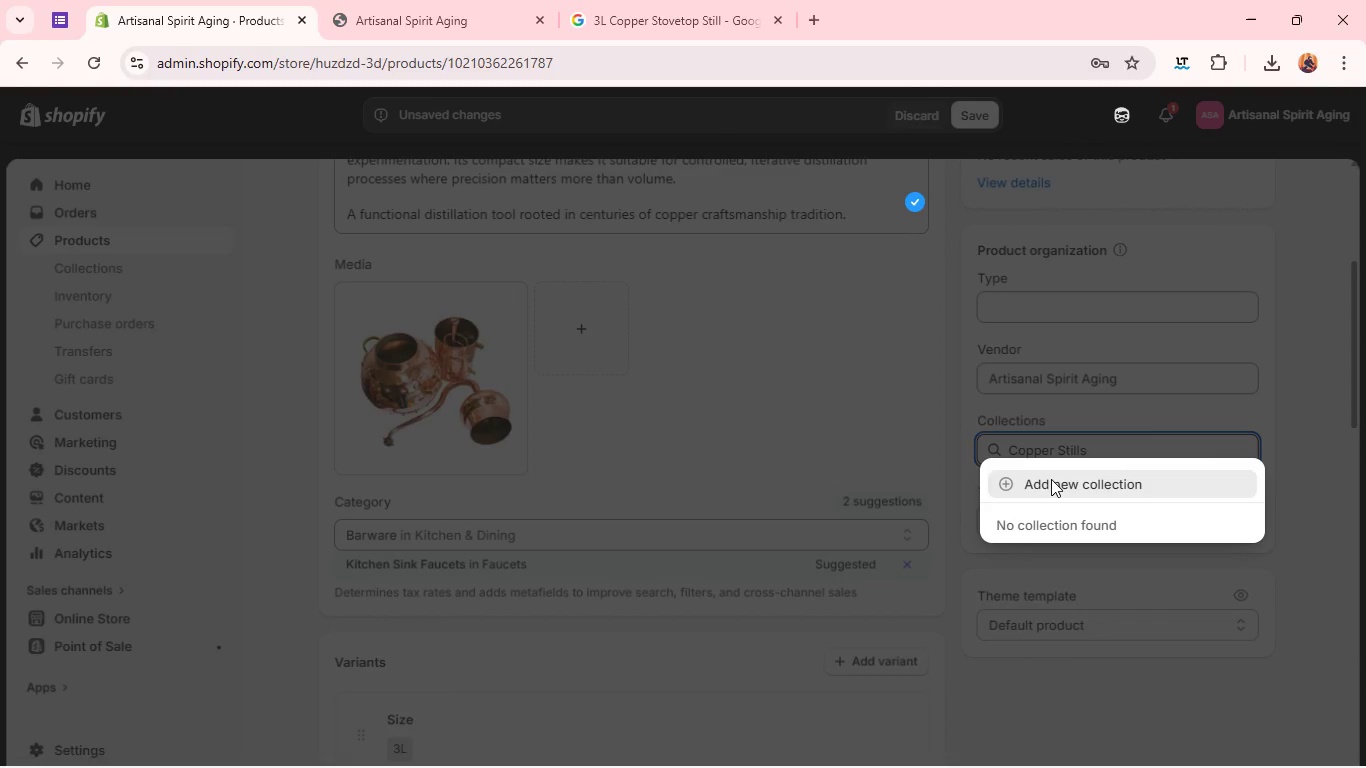 
mouse_move([1086, 280])
 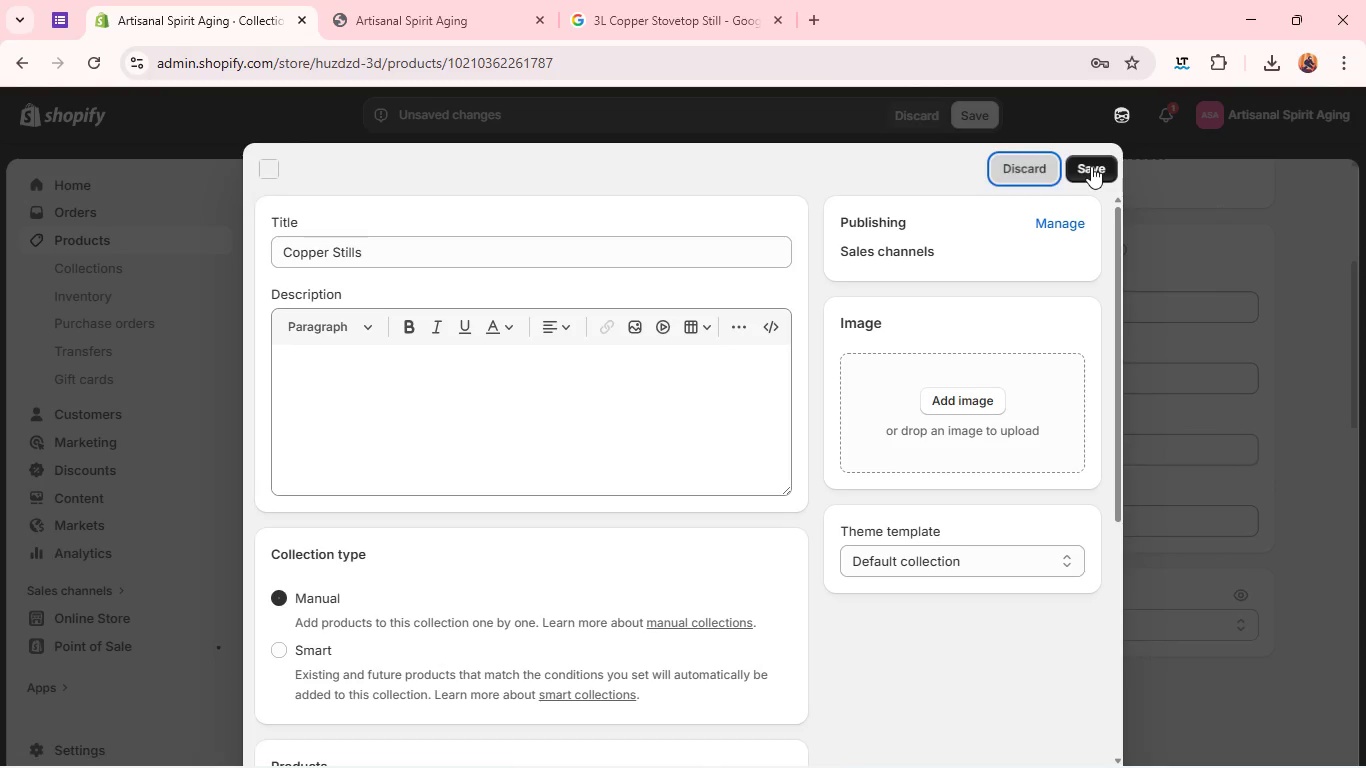 
wait(5.54)
 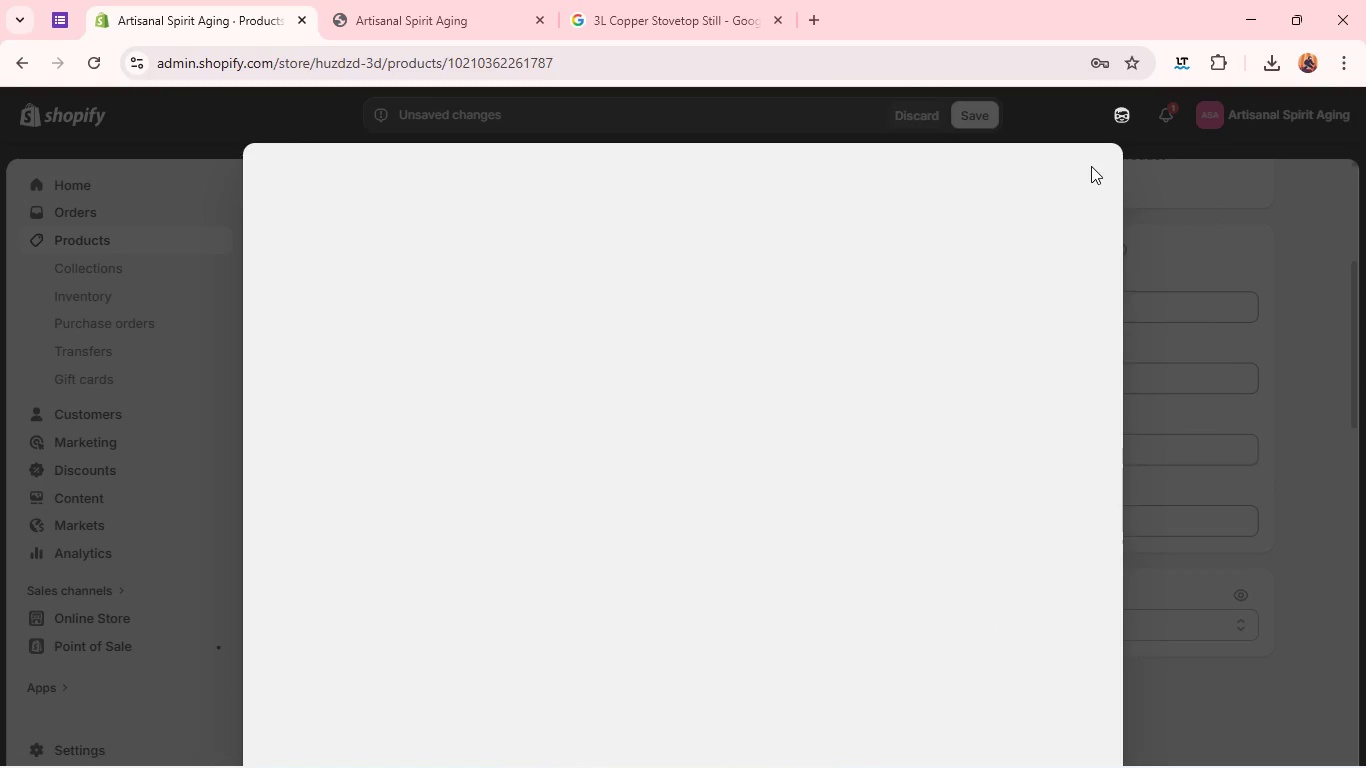 
left_click([1091, 166])
 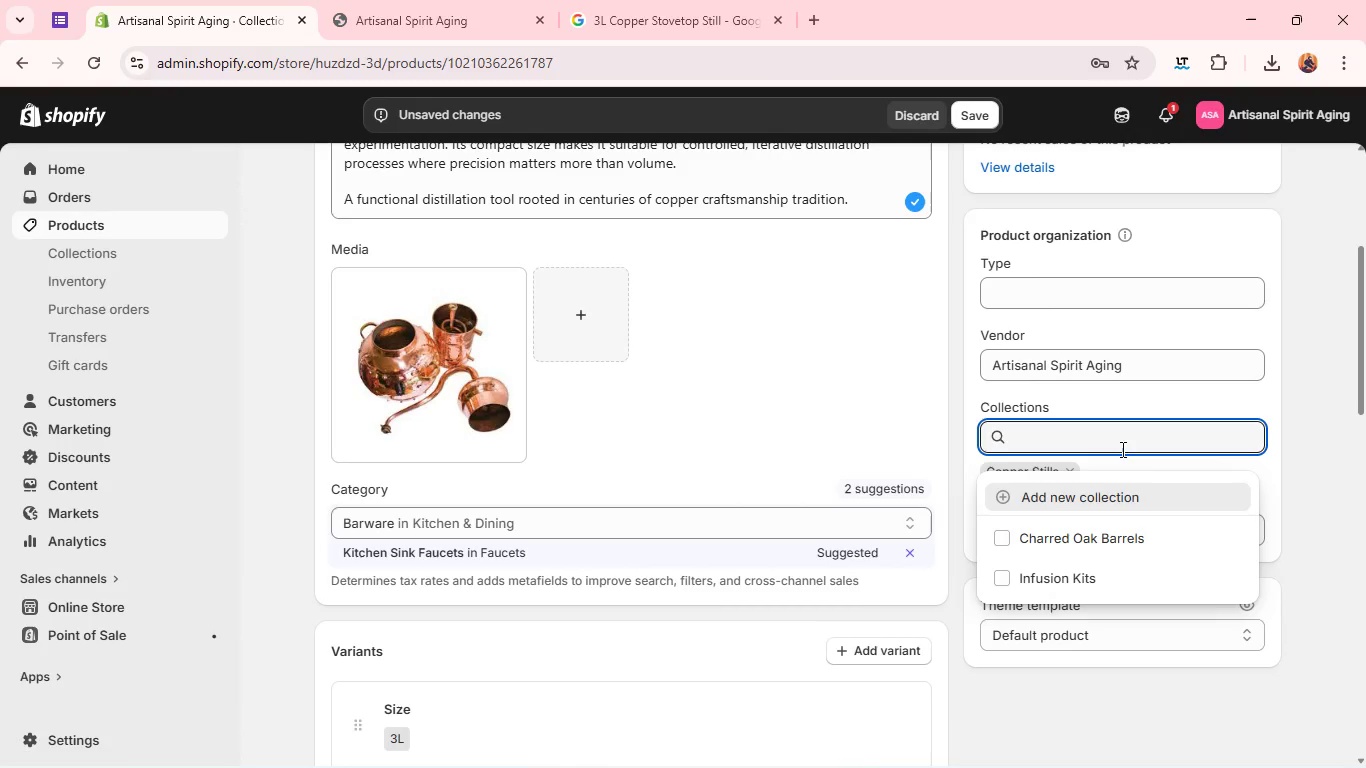 
wait(7.59)
 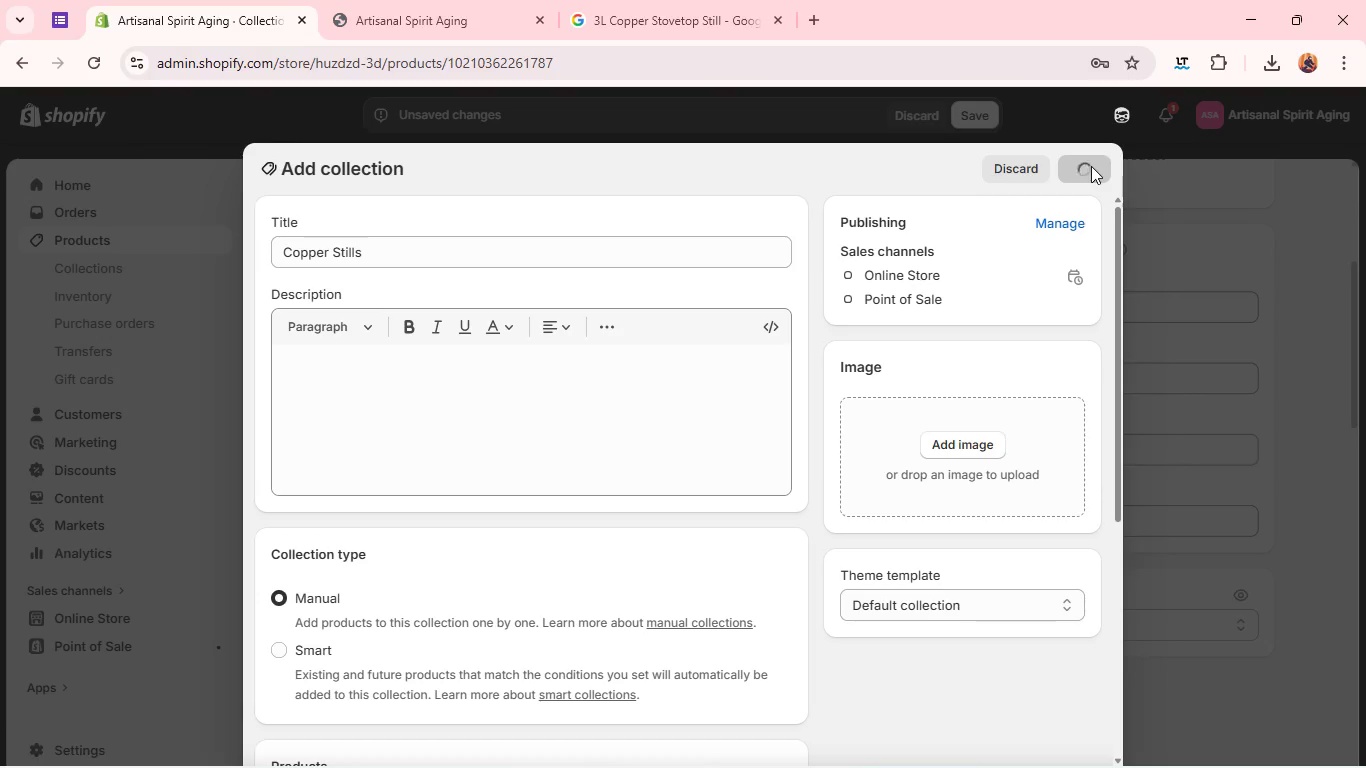 
left_click([1302, 592])
 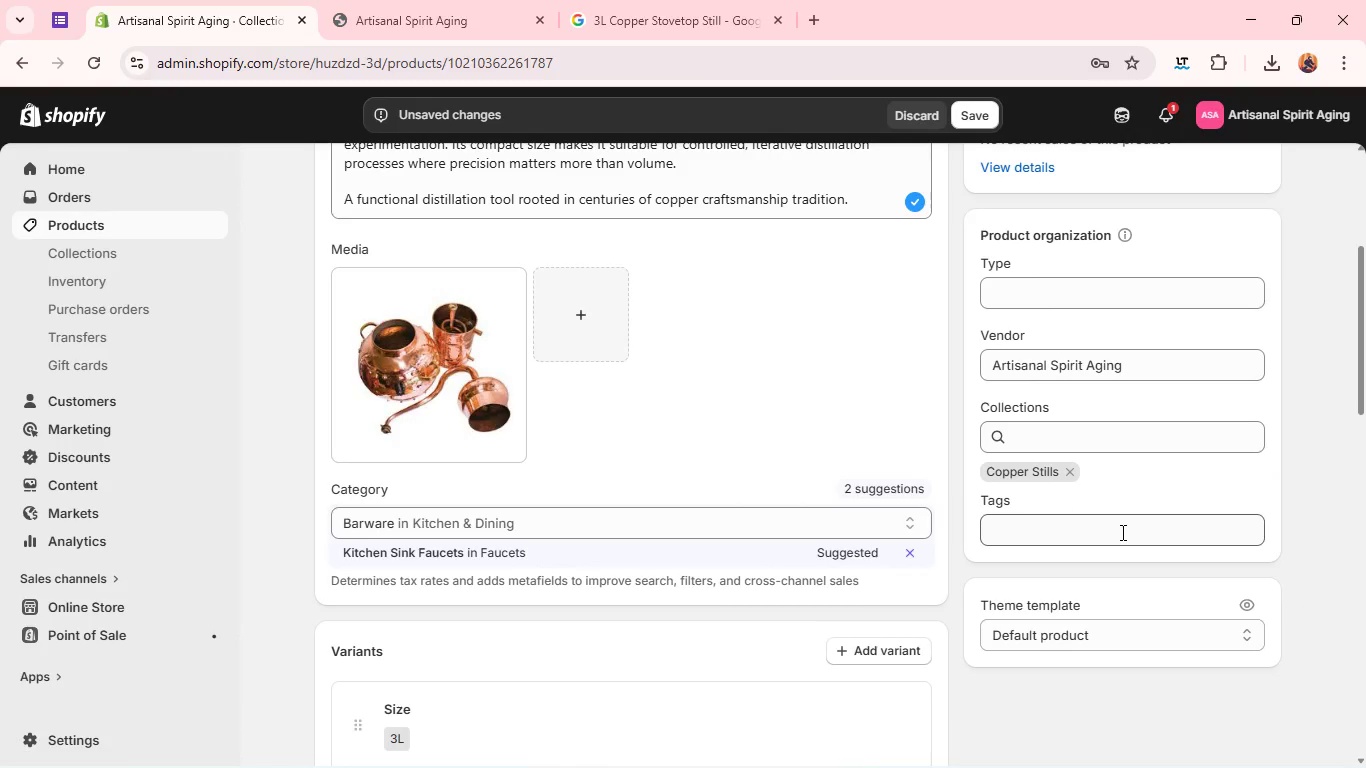 
left_click([1121, 532])
 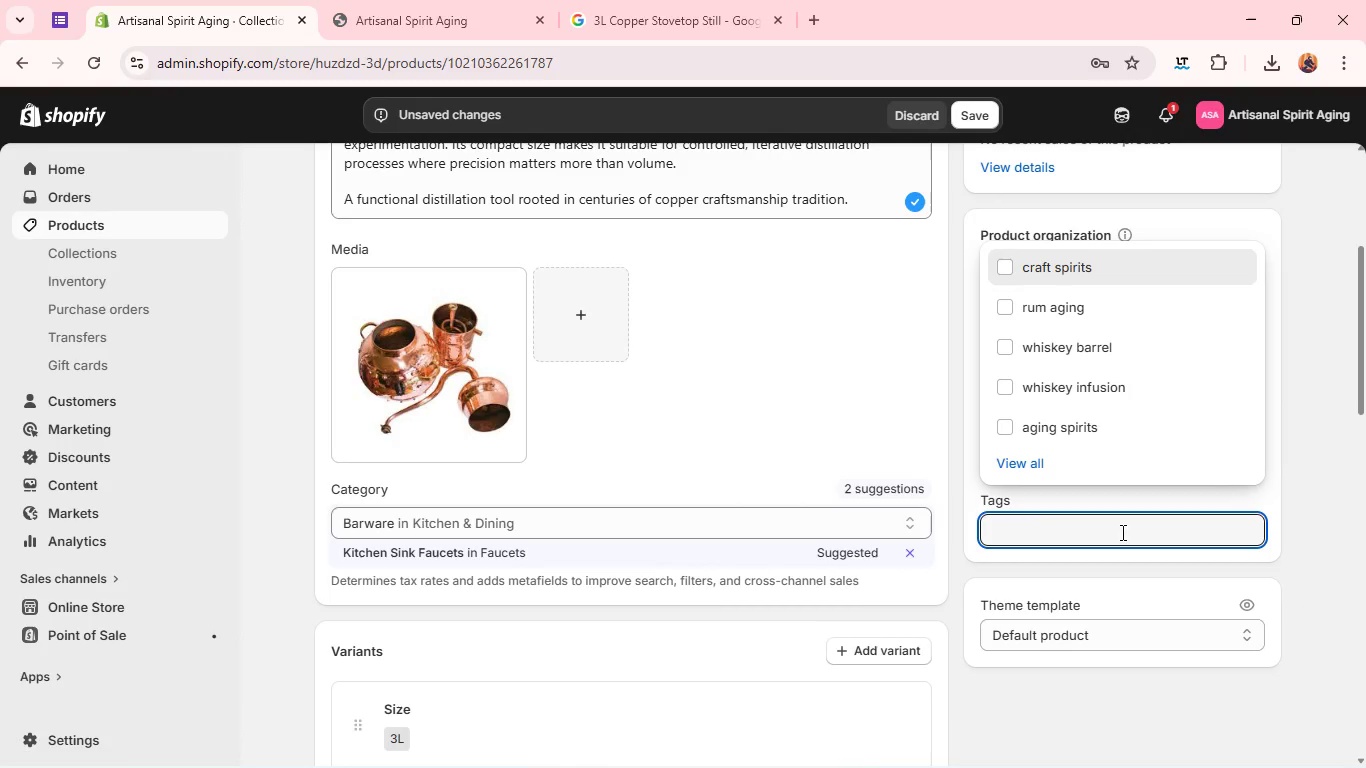 
type(copper still)
 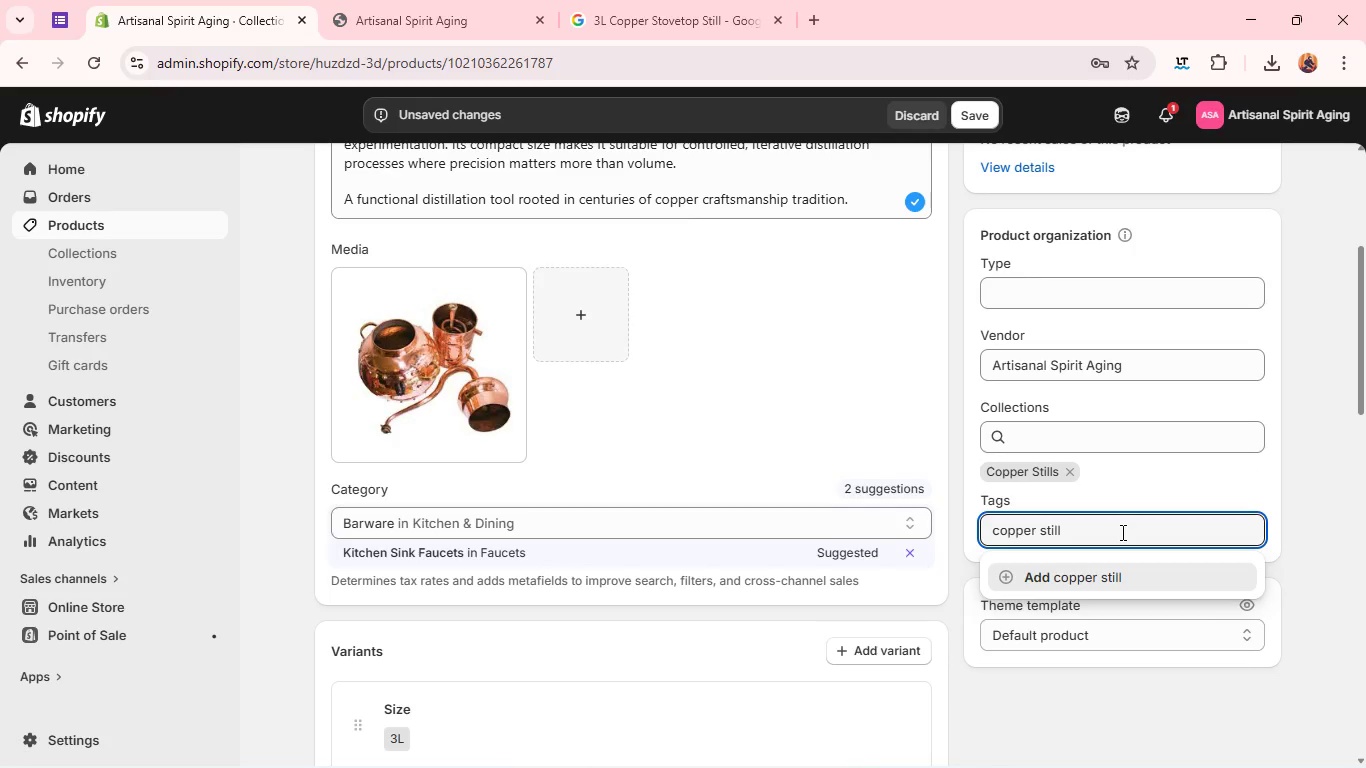 
key(Enter)
 